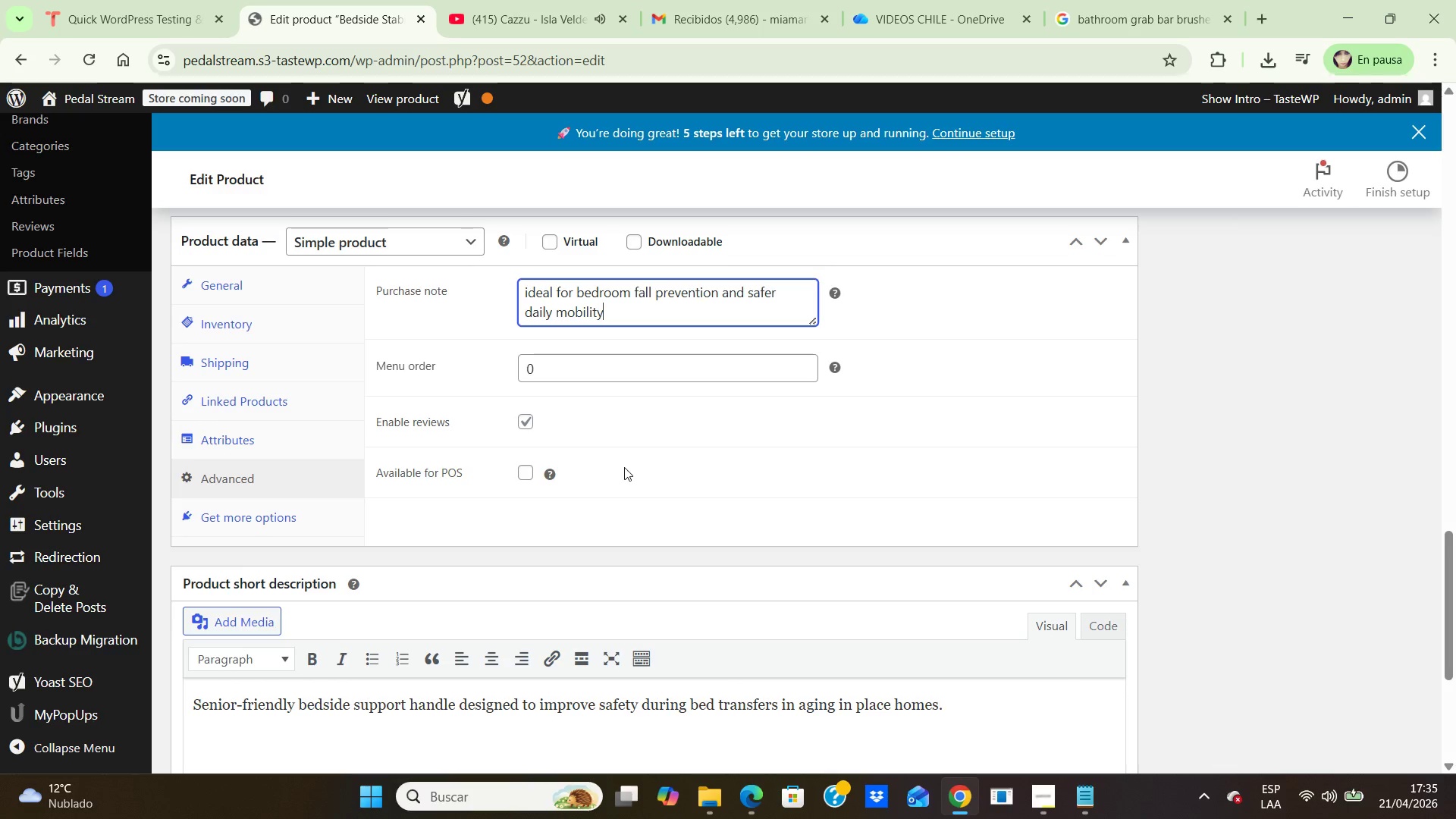 
left_click([624, 467])
 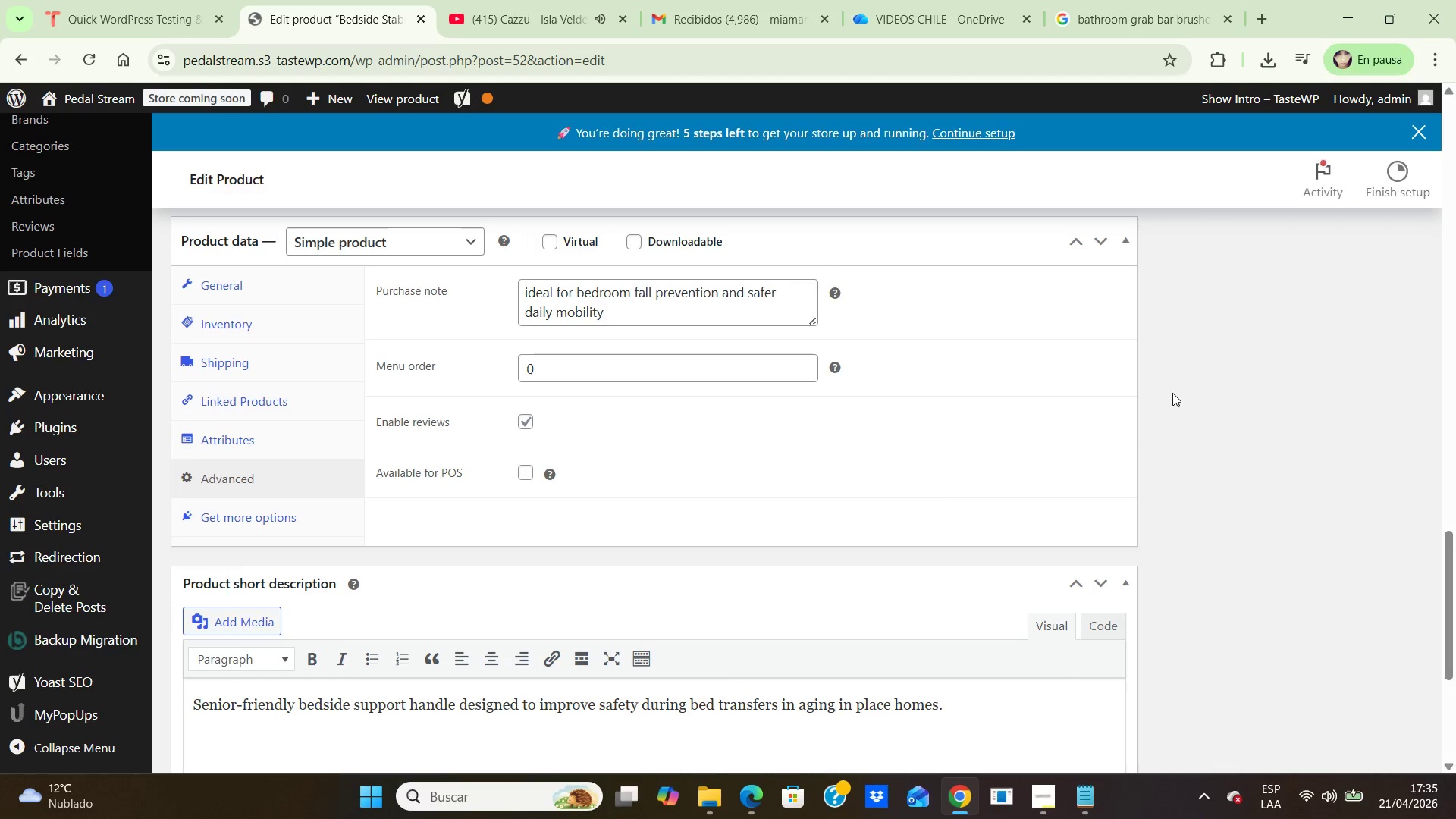 
wait(15.06)
 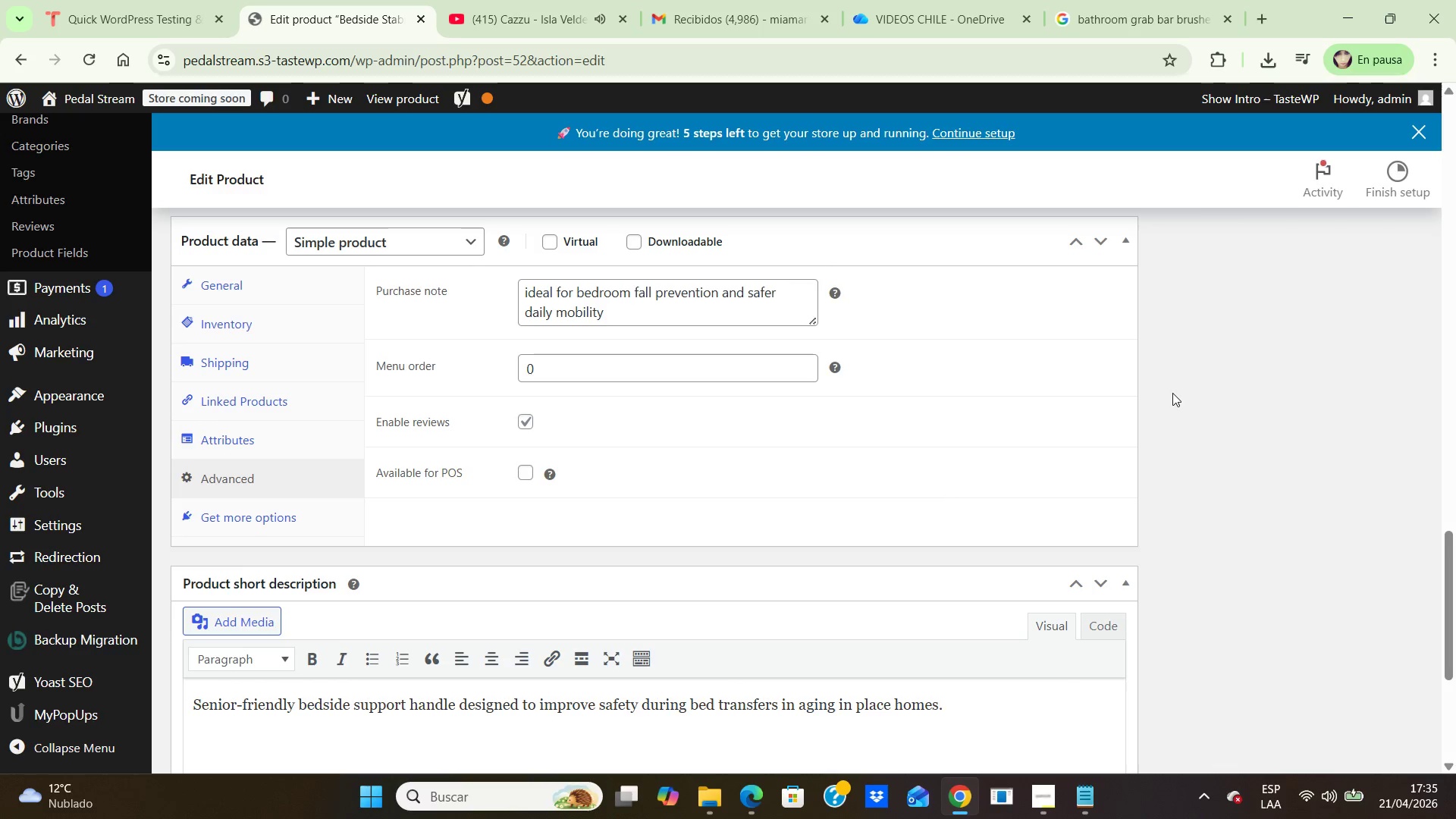 
left_click([1094, 802])
 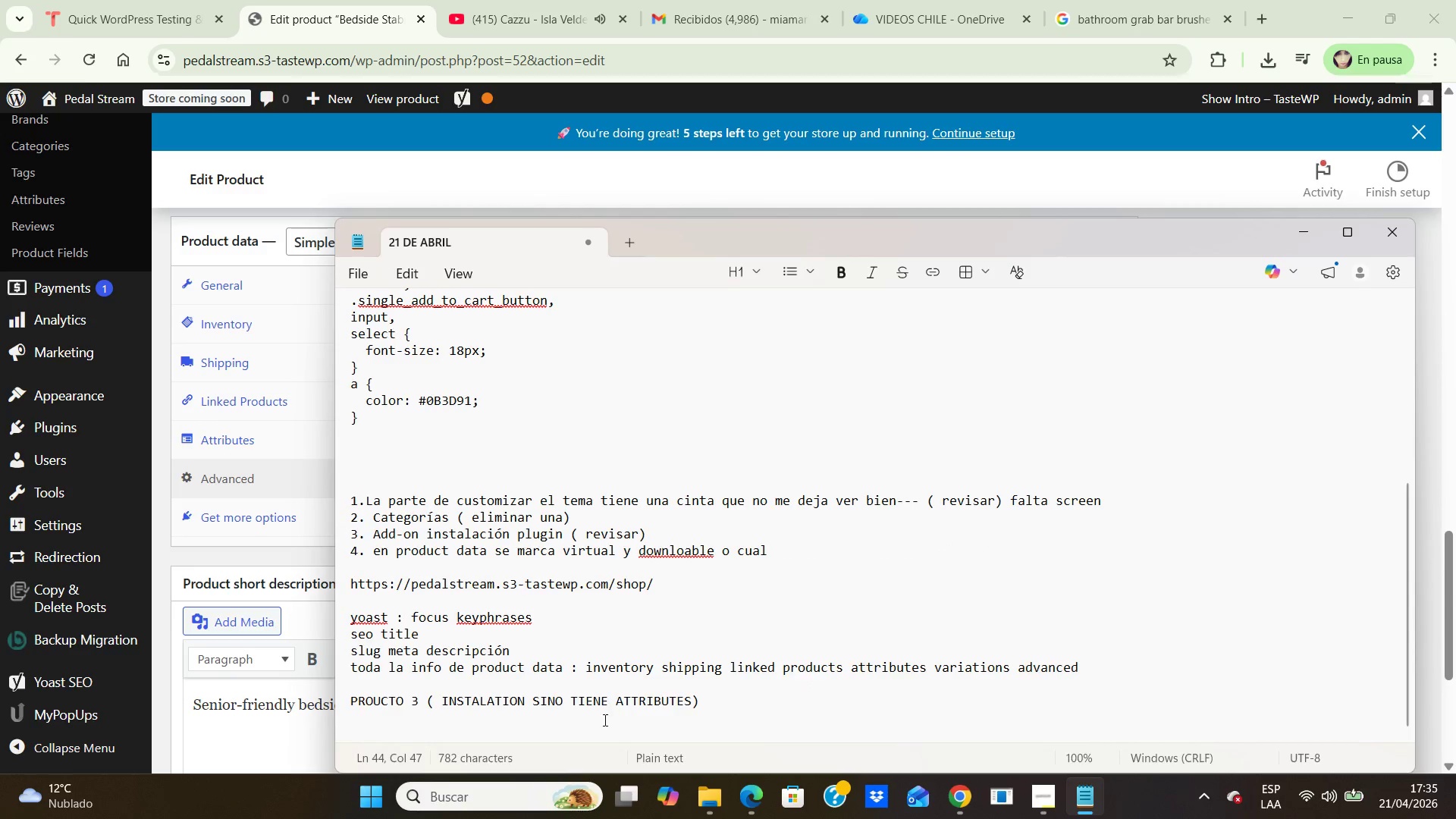 
left_click([604, 720])
 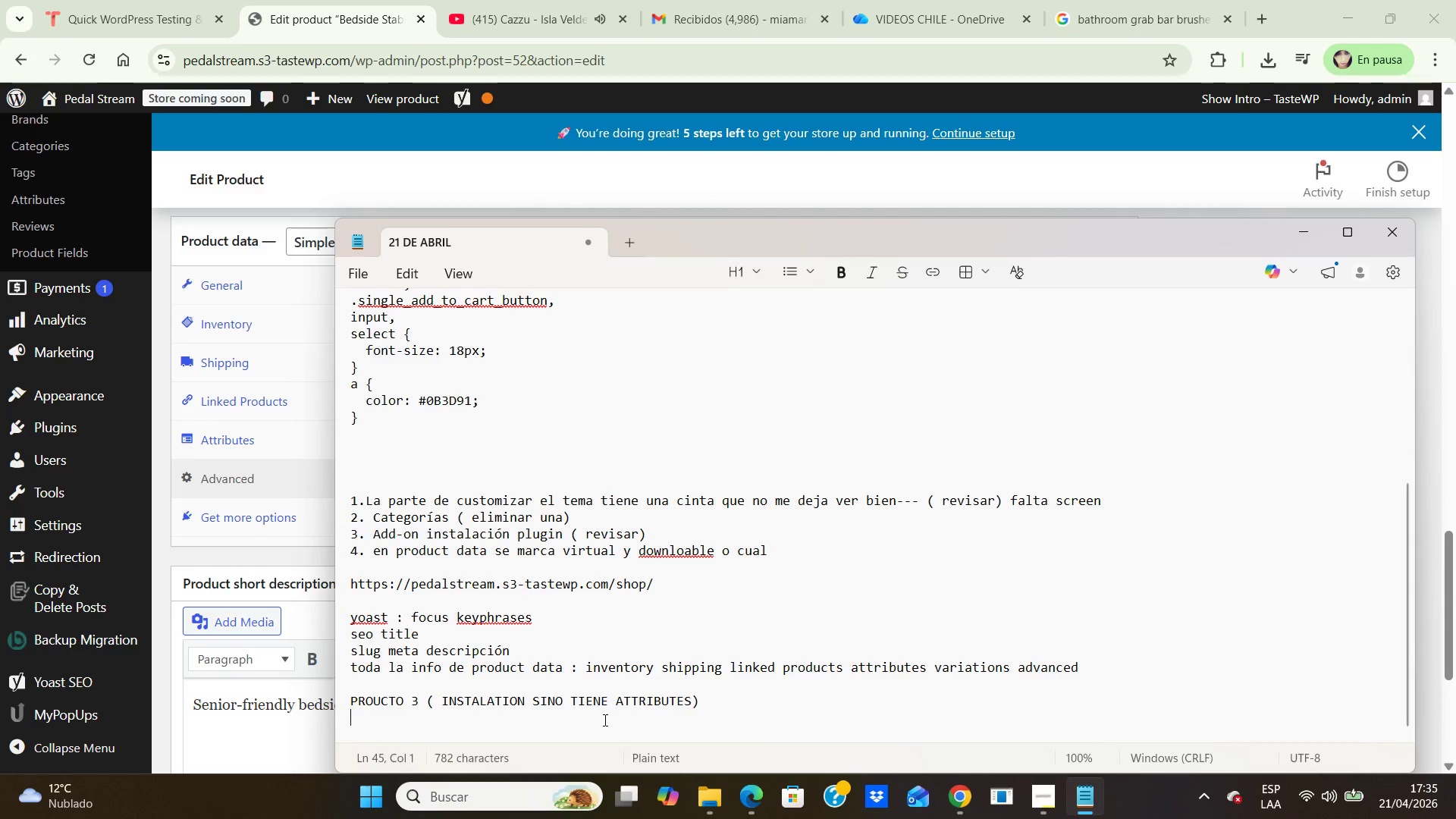 
type(producto 4)
 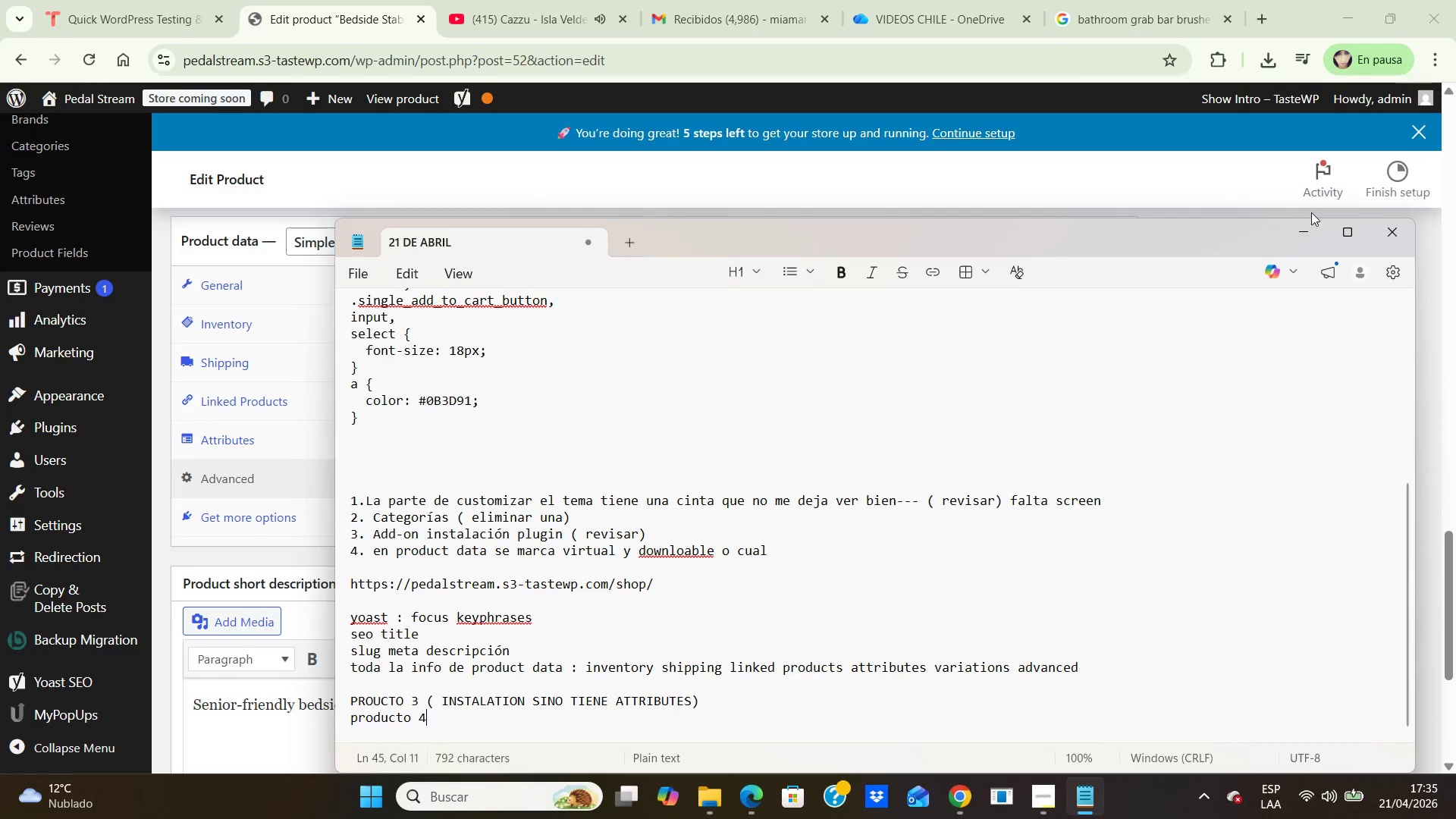 
left_click([1308, 229])
 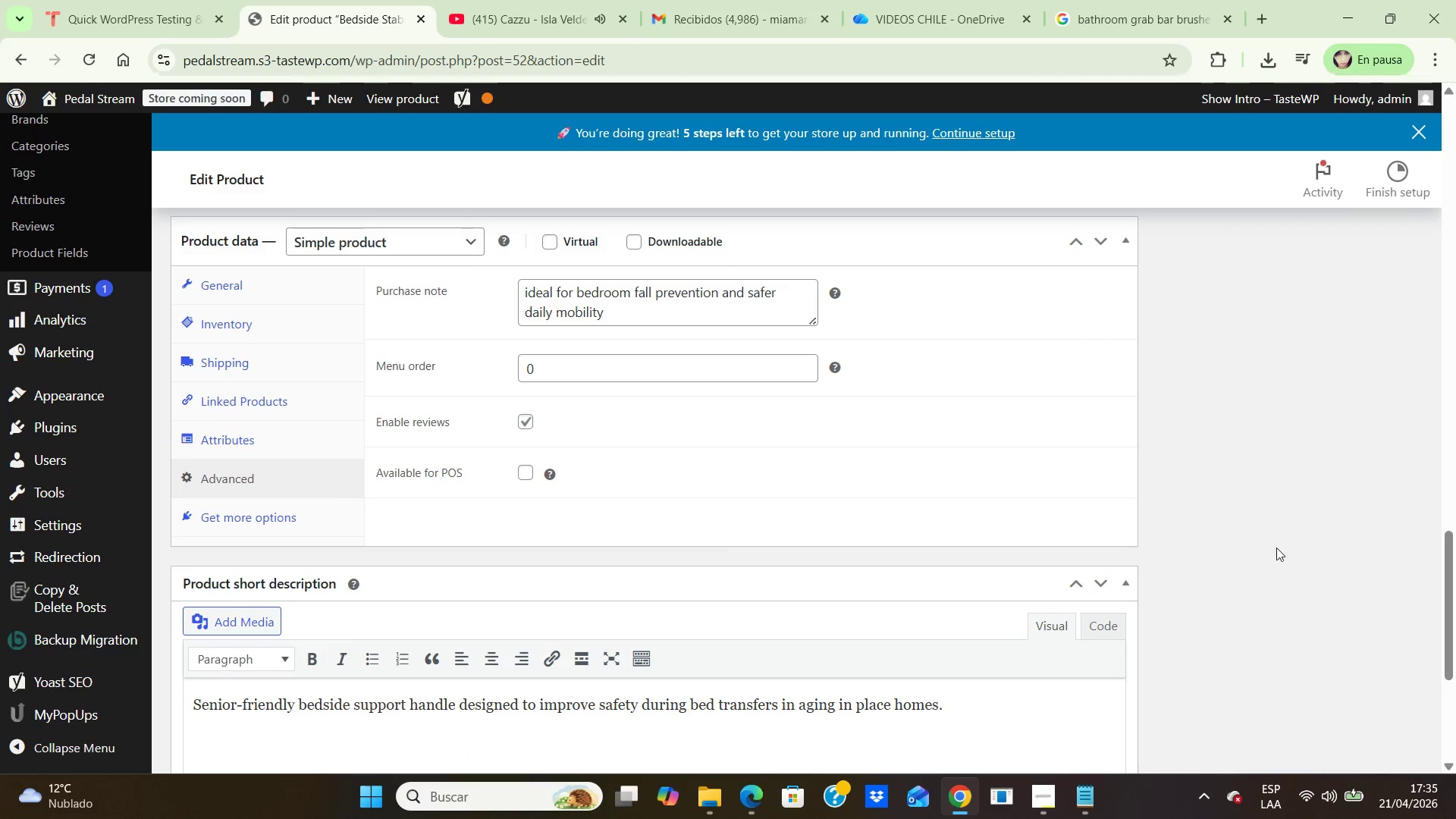 
scroll: coordinate [1260, 505], scroll_direction: up, amount: 13.0
 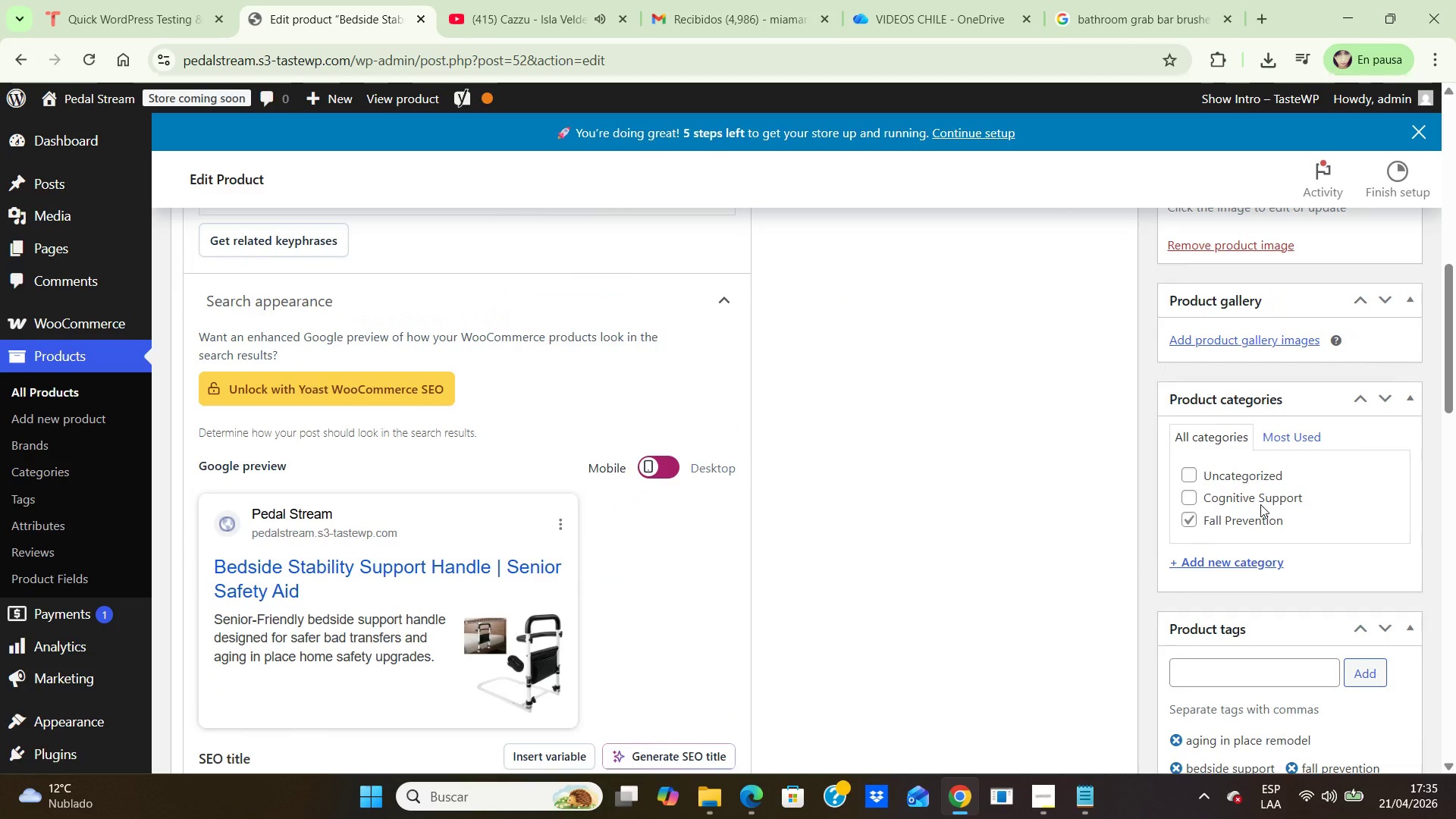 
scroll: coordinate [1260, 504], scroll_direction: down, amount: 2.0
 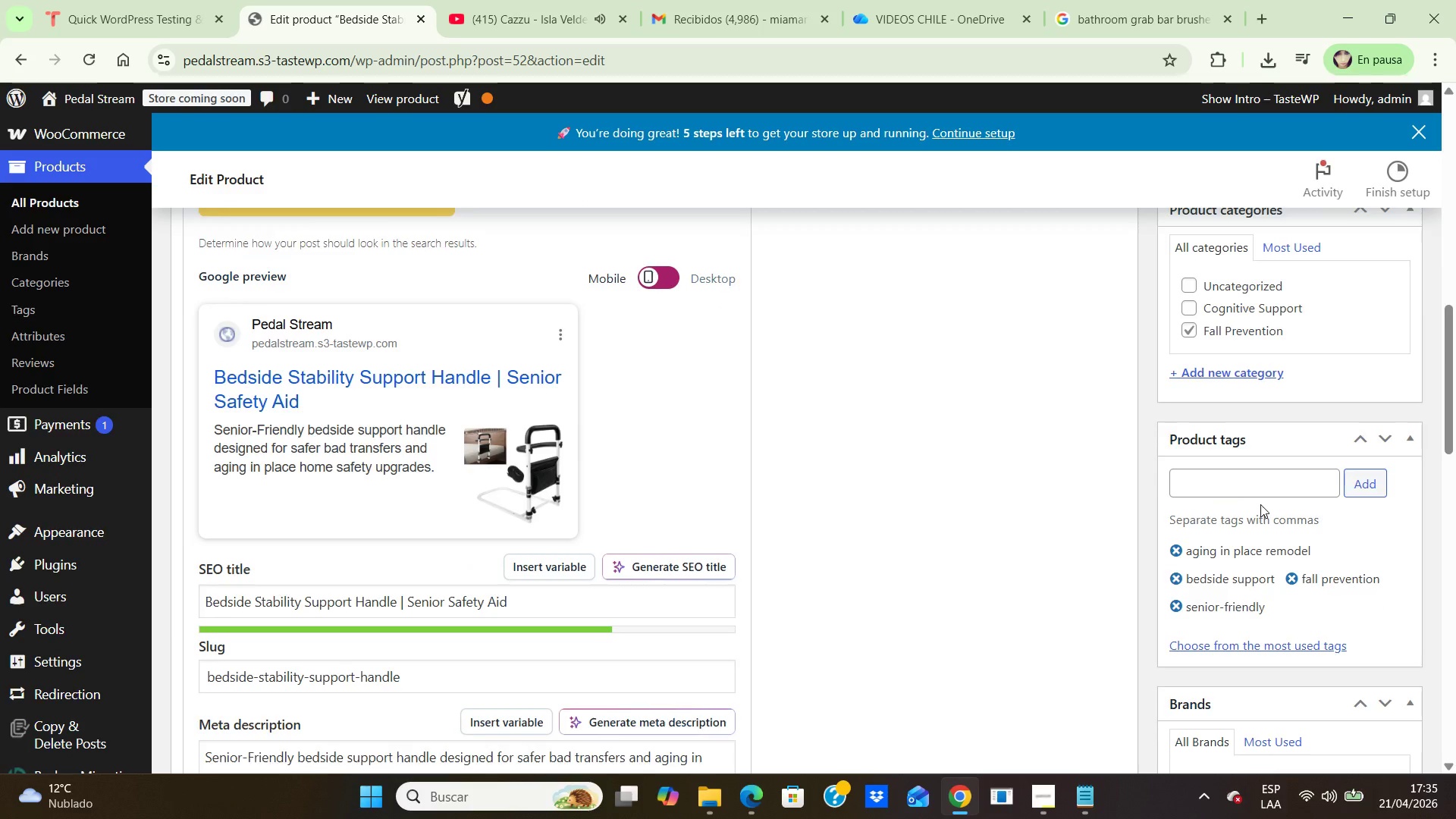 
scroll: coordinate [1260, 495], scroll_direction: up, amount: 10.0
 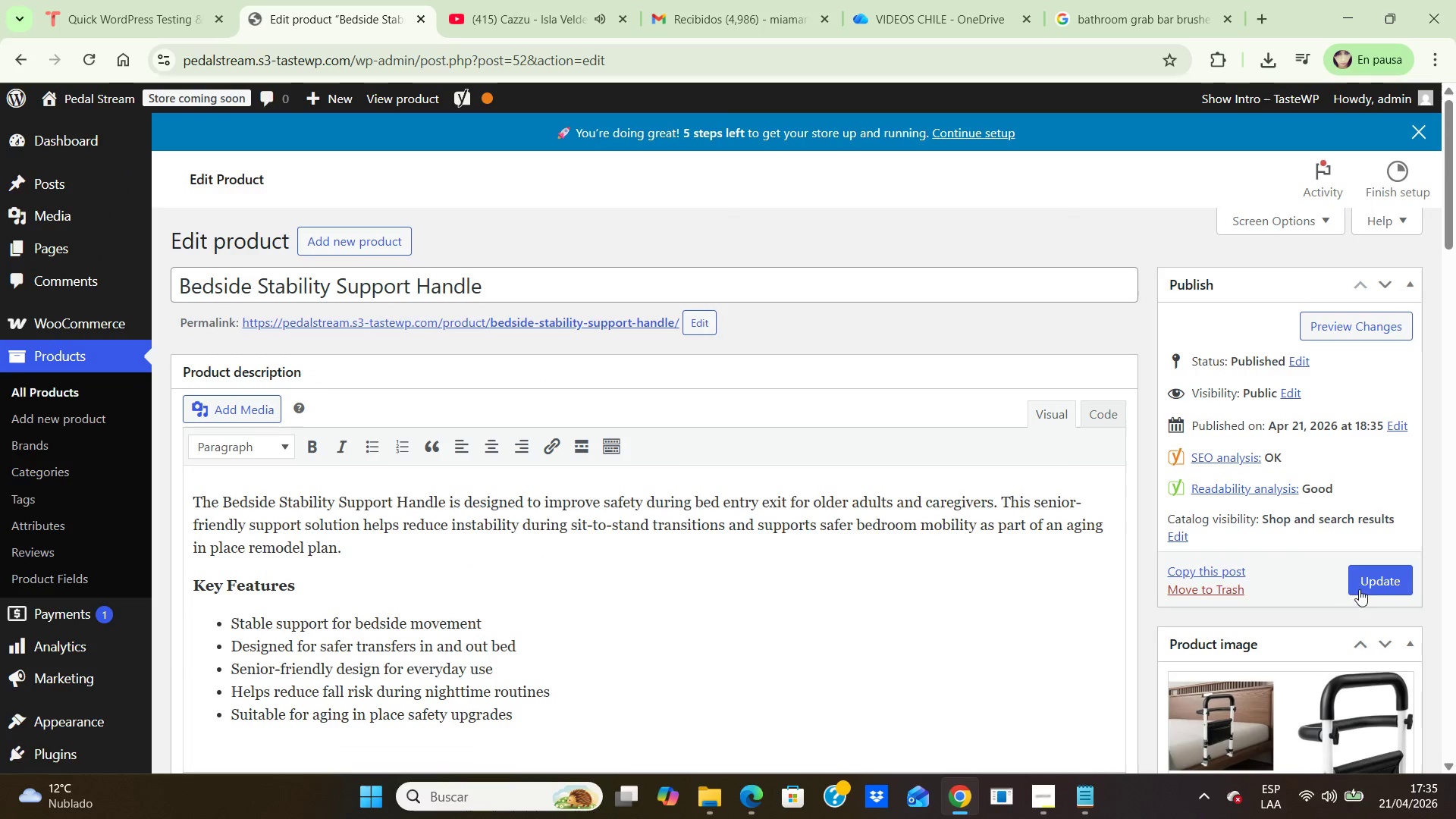 
left_click([1363, 579])
 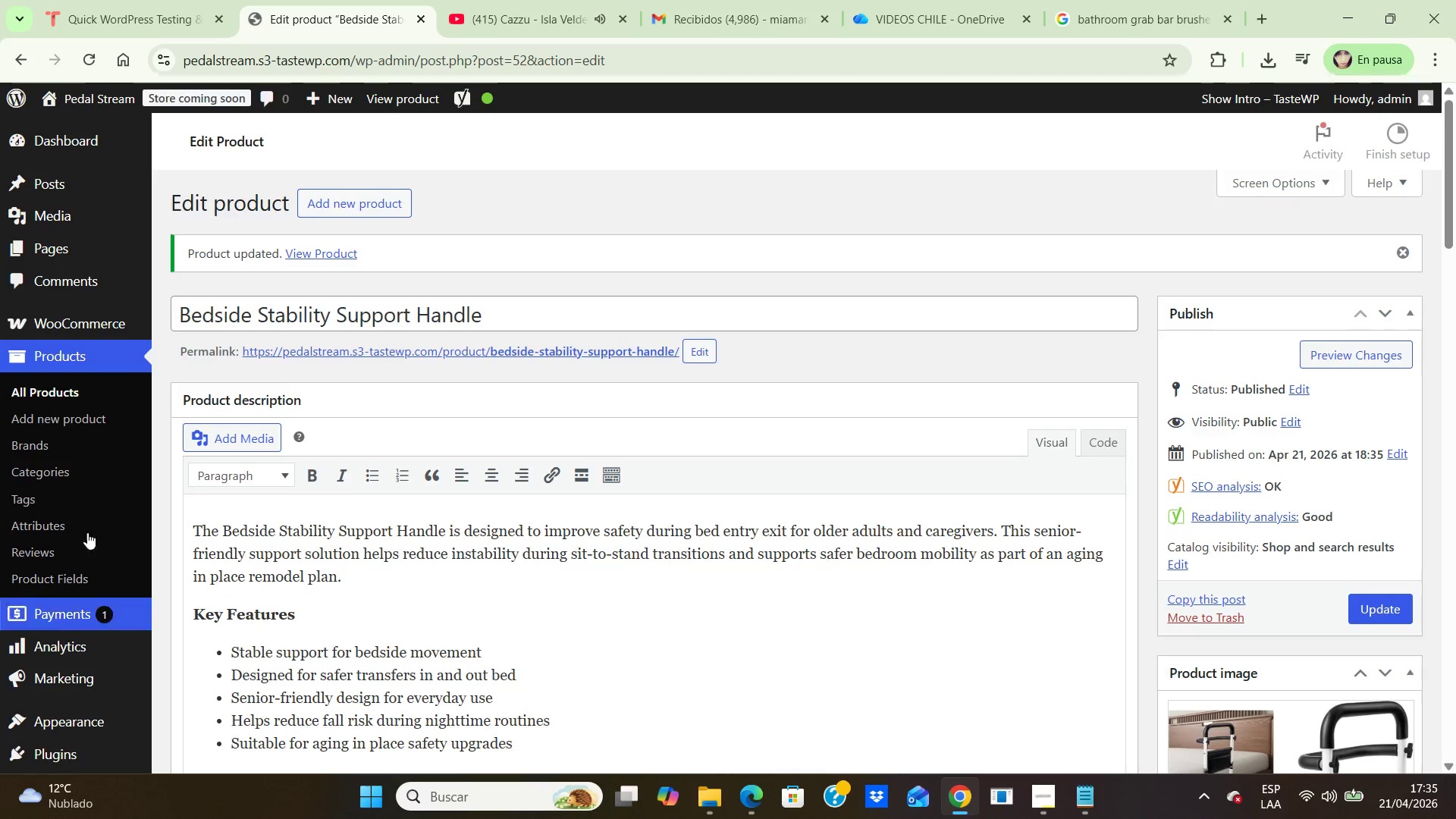 
wait(5.12)
 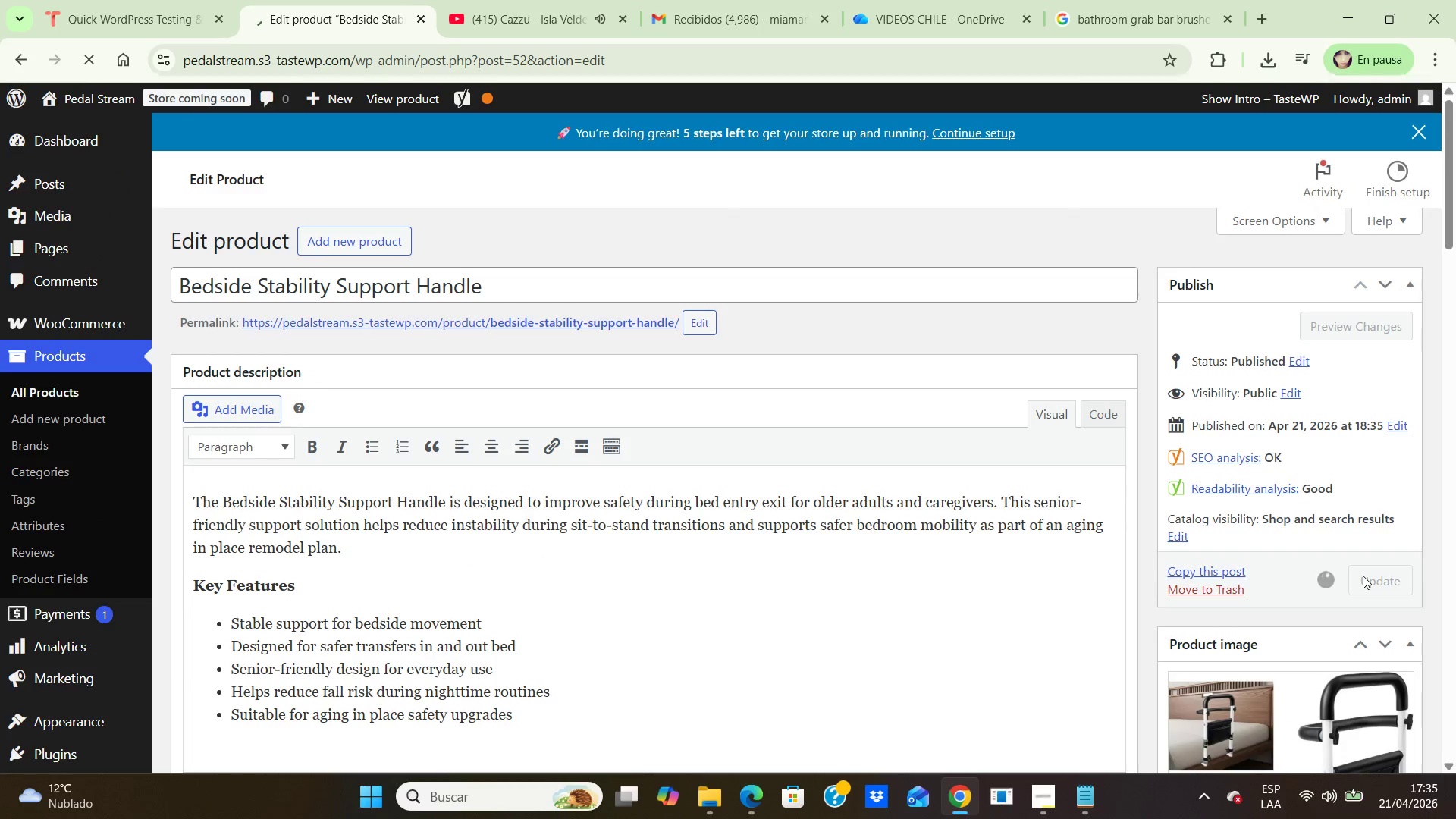 
left_click([67, 395])
 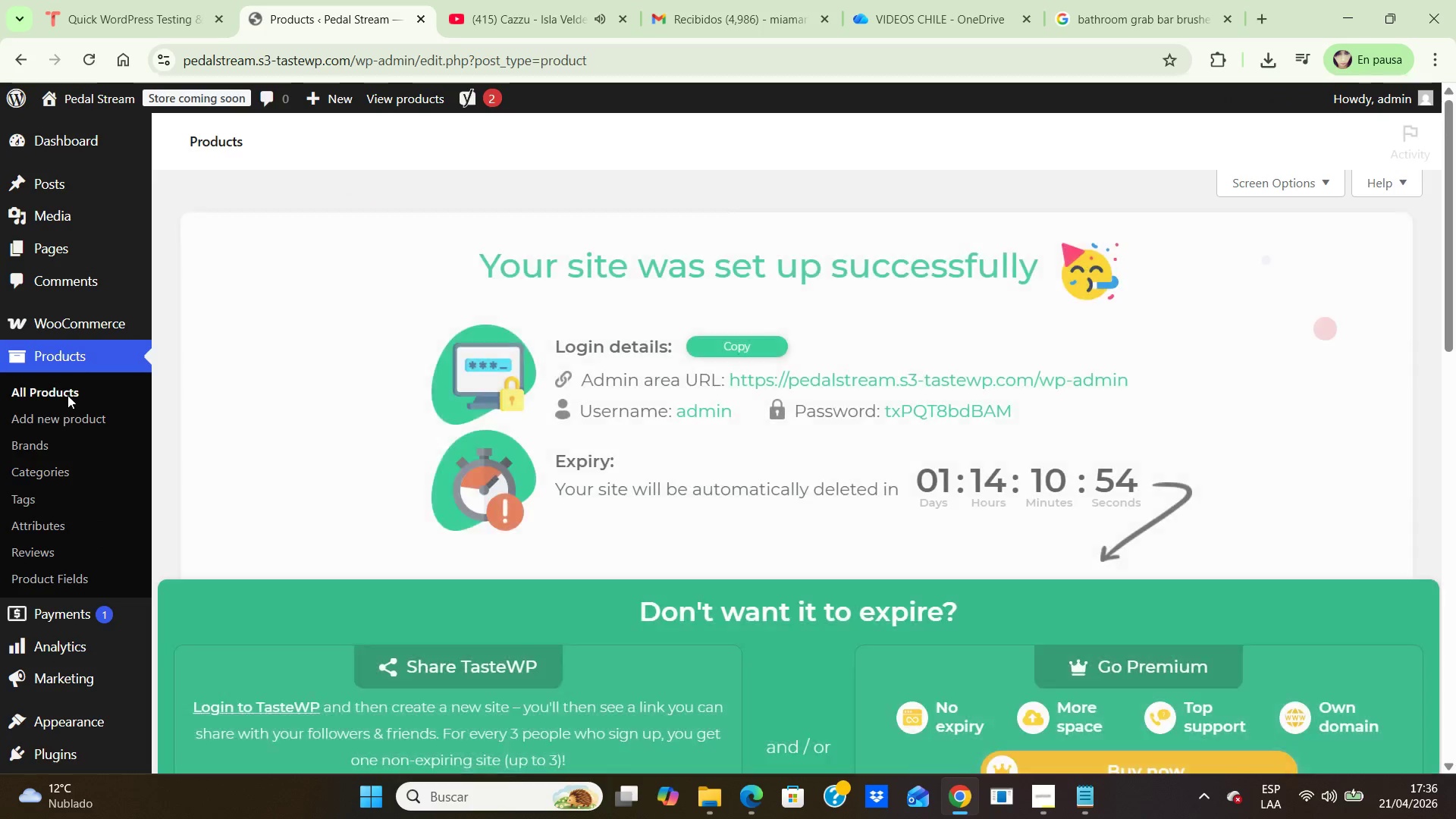 
scroll: coordinate [382, 407], scroll_direction: down, amount: 8.0
 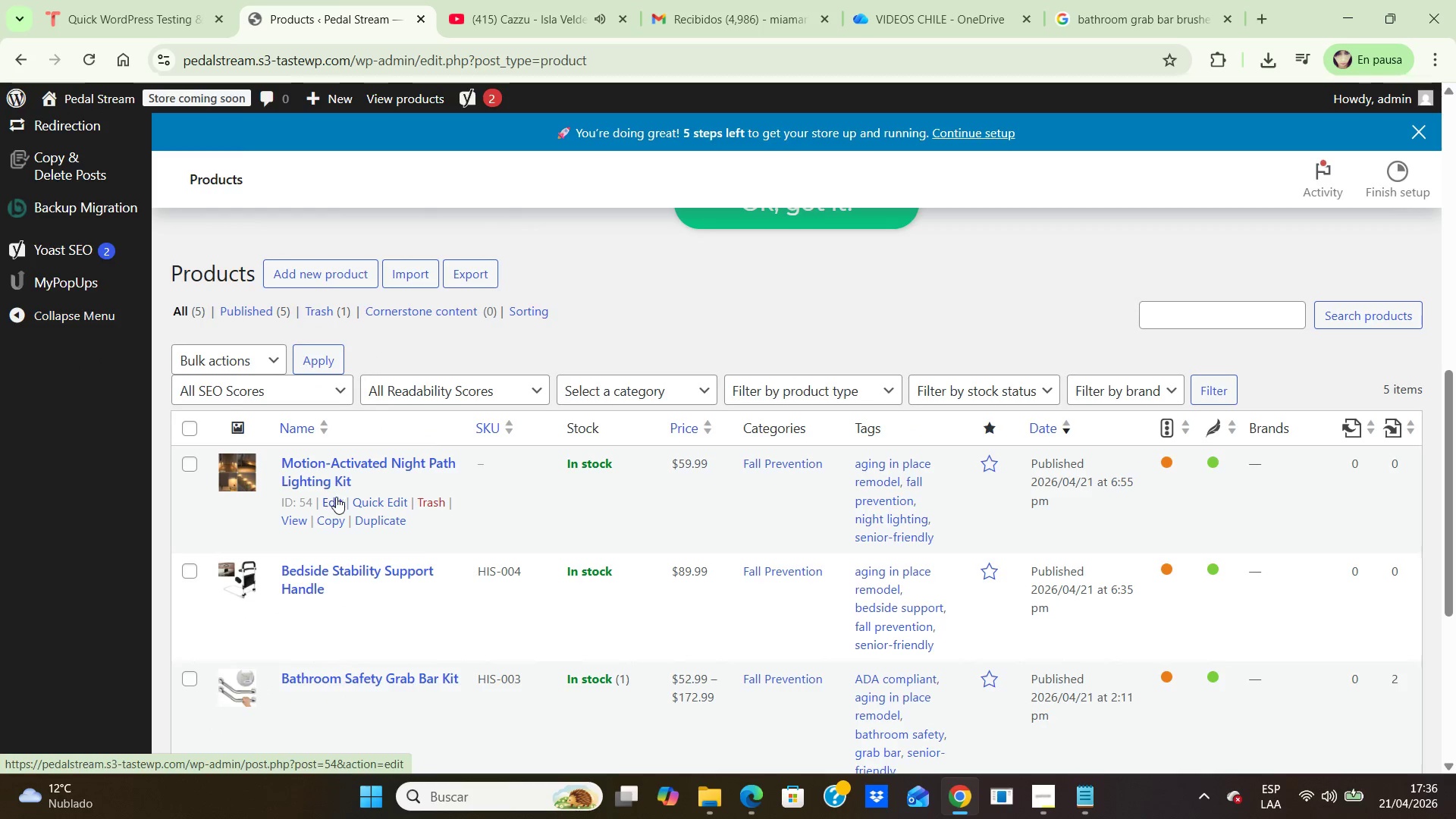 
left_click([333, 499])
 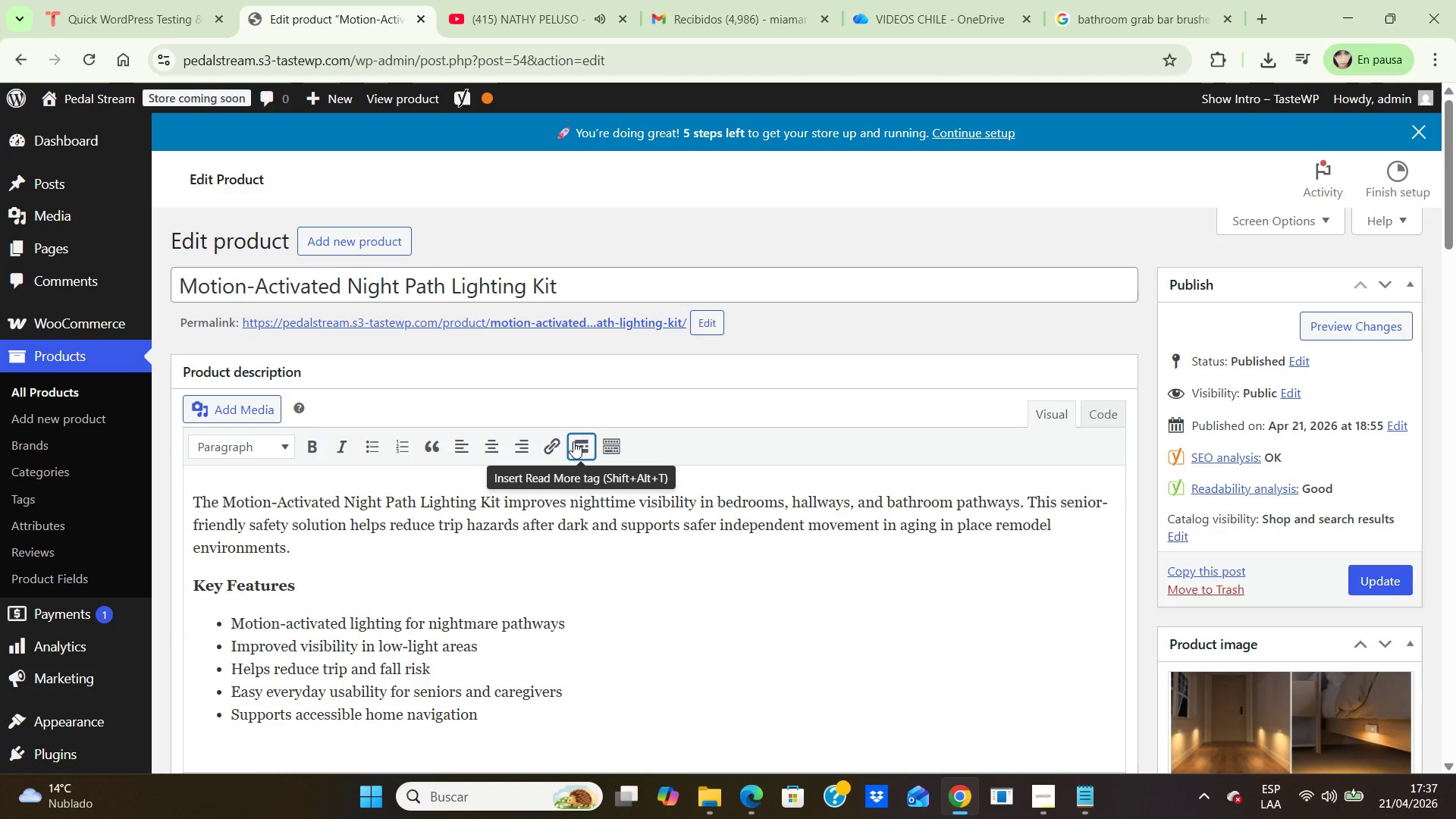 
wait(111.05)
 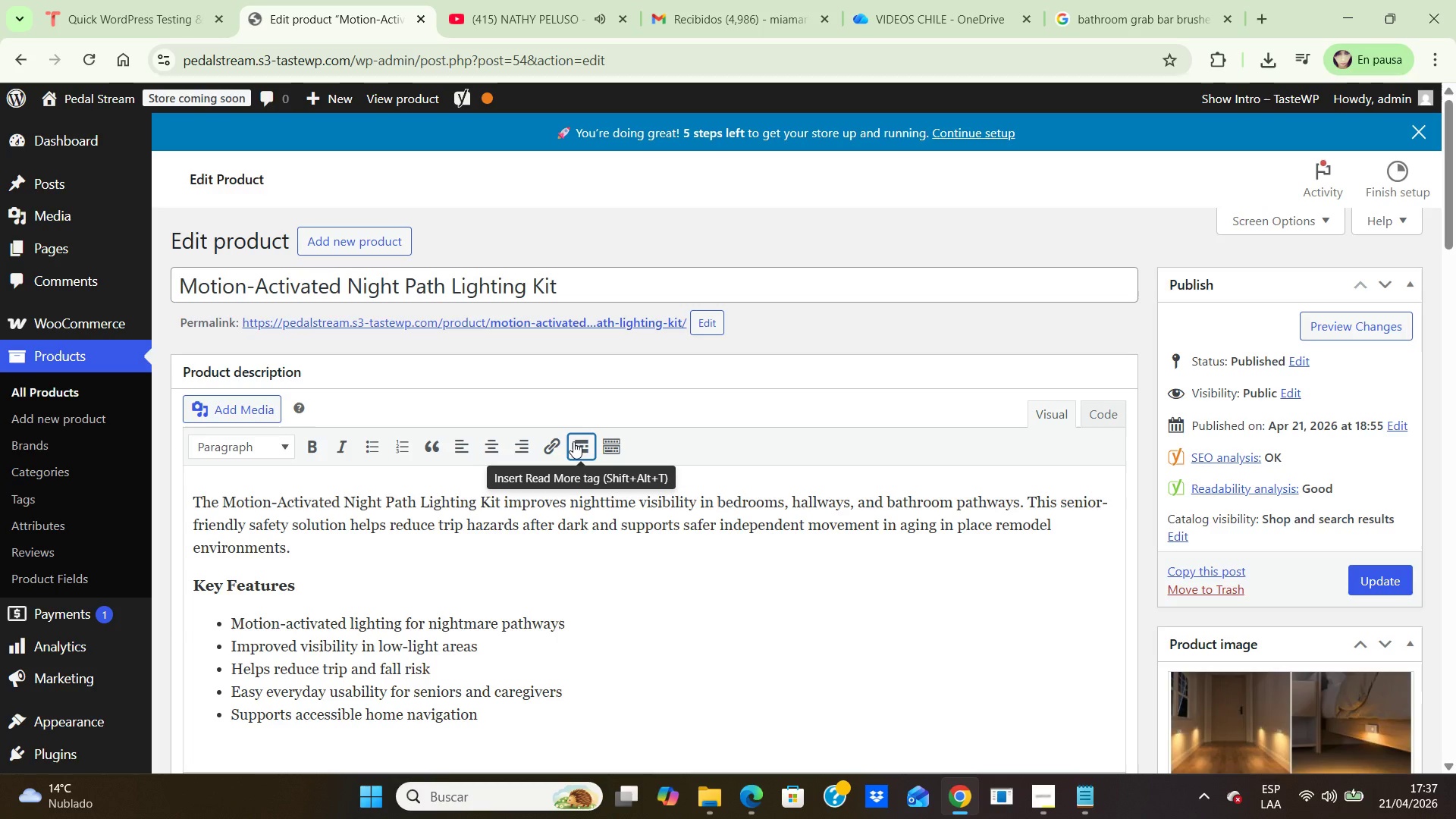 
scroll: coordinate [738, 311], scroll_direction: down, amount: 3.0
 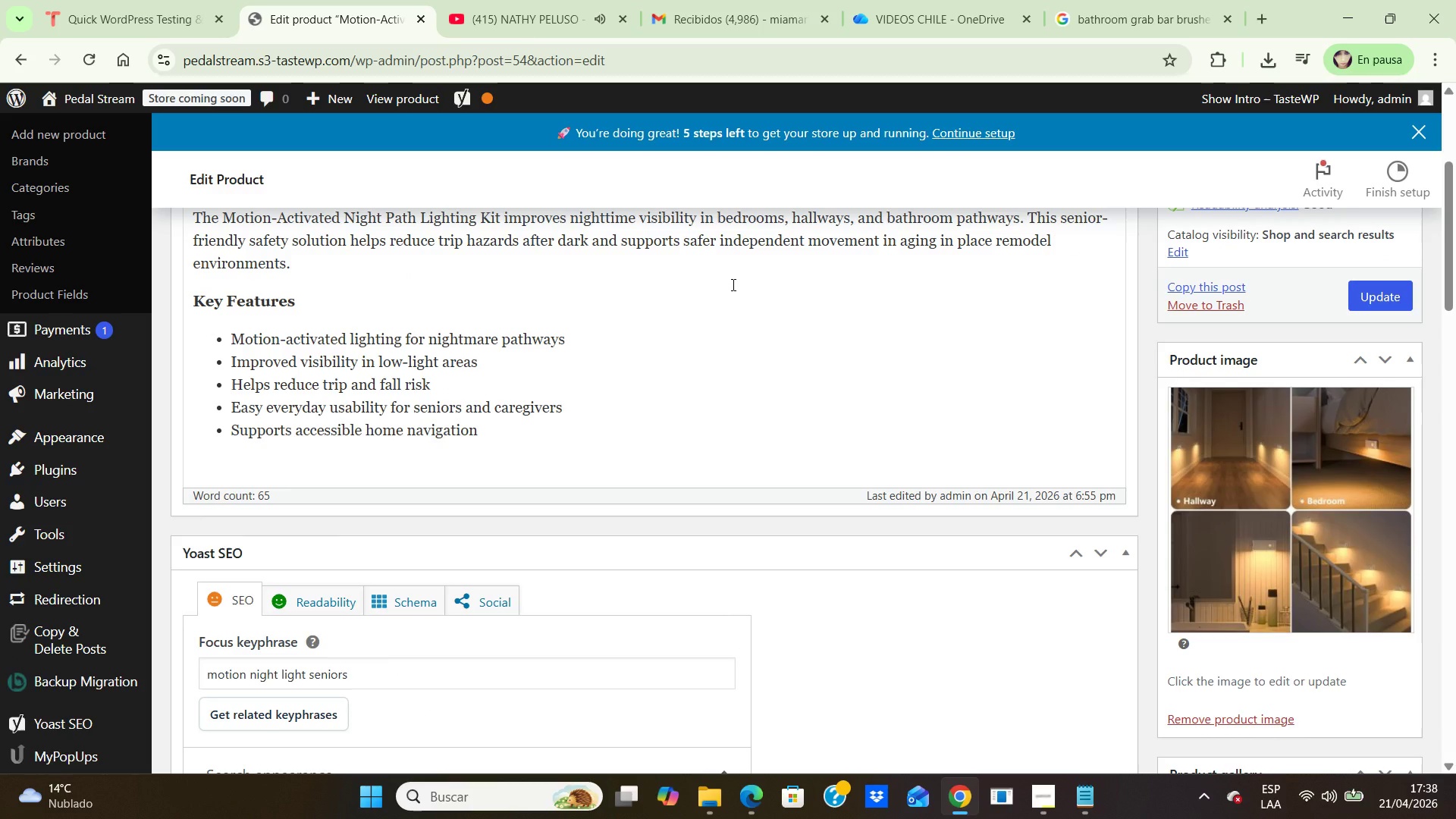 
wait(5.91)
 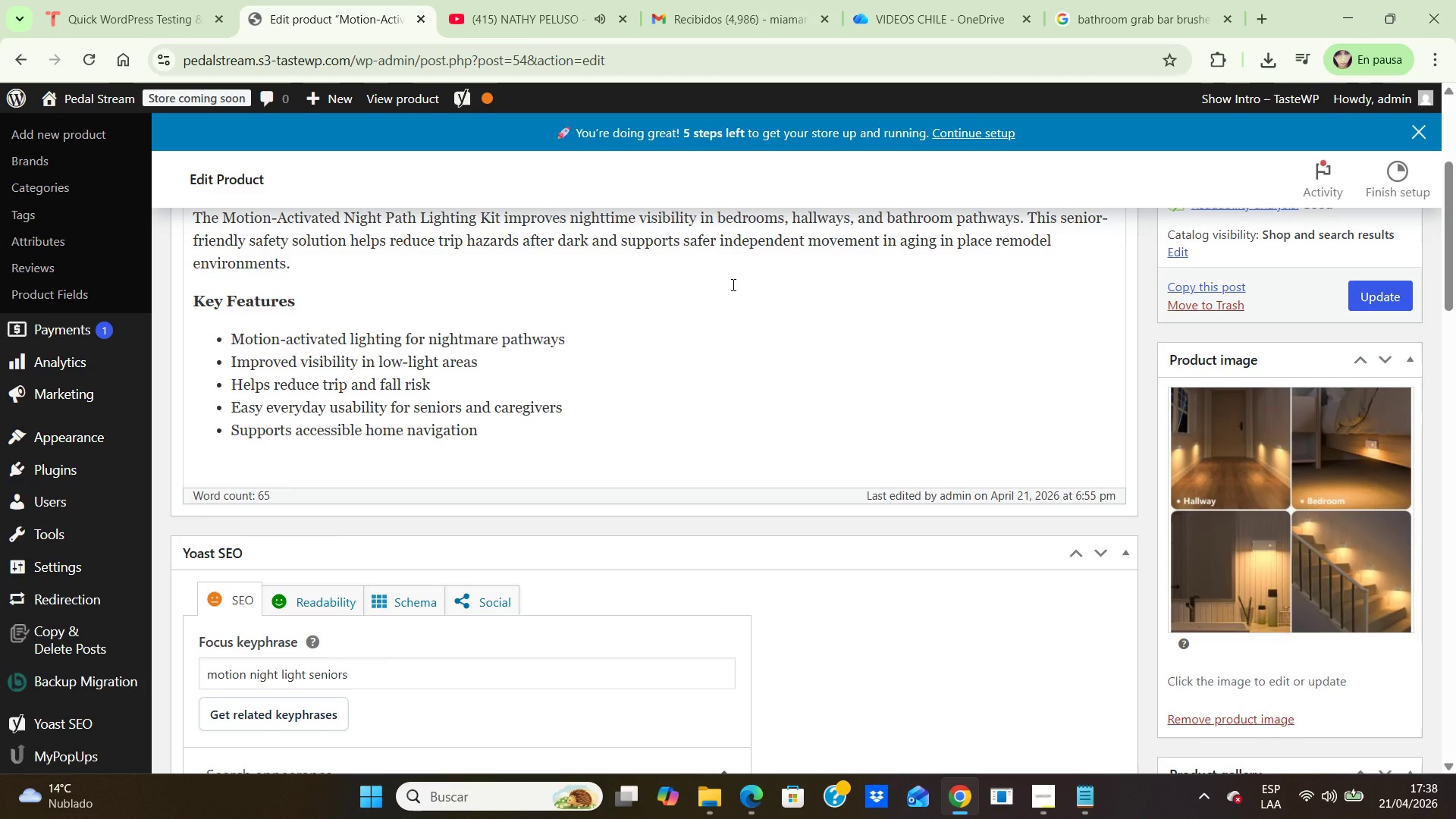 
scroll: coordinate [812, 439], scroll_direction: down, amount: 2.0
 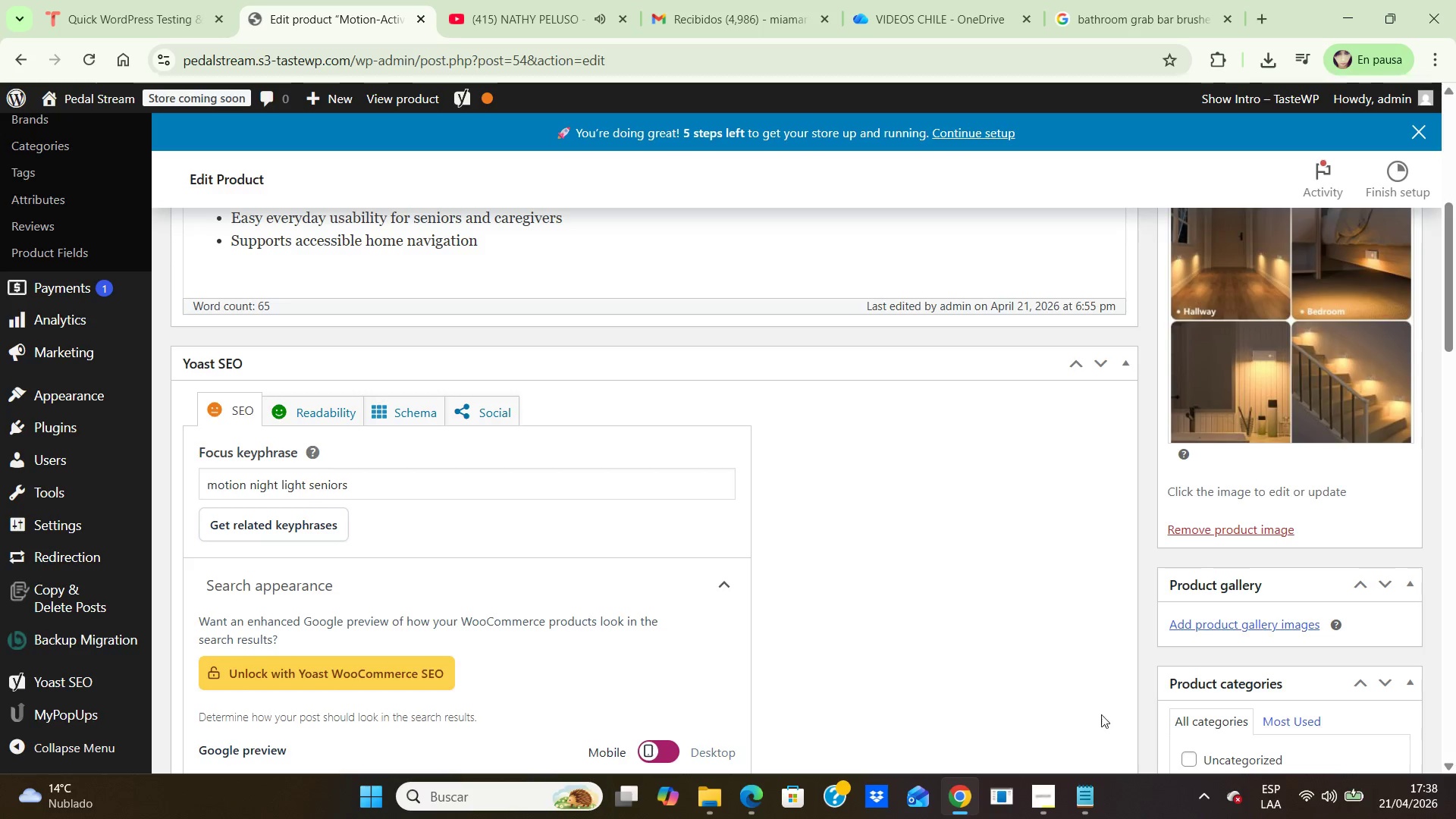 
wait(7.35)
 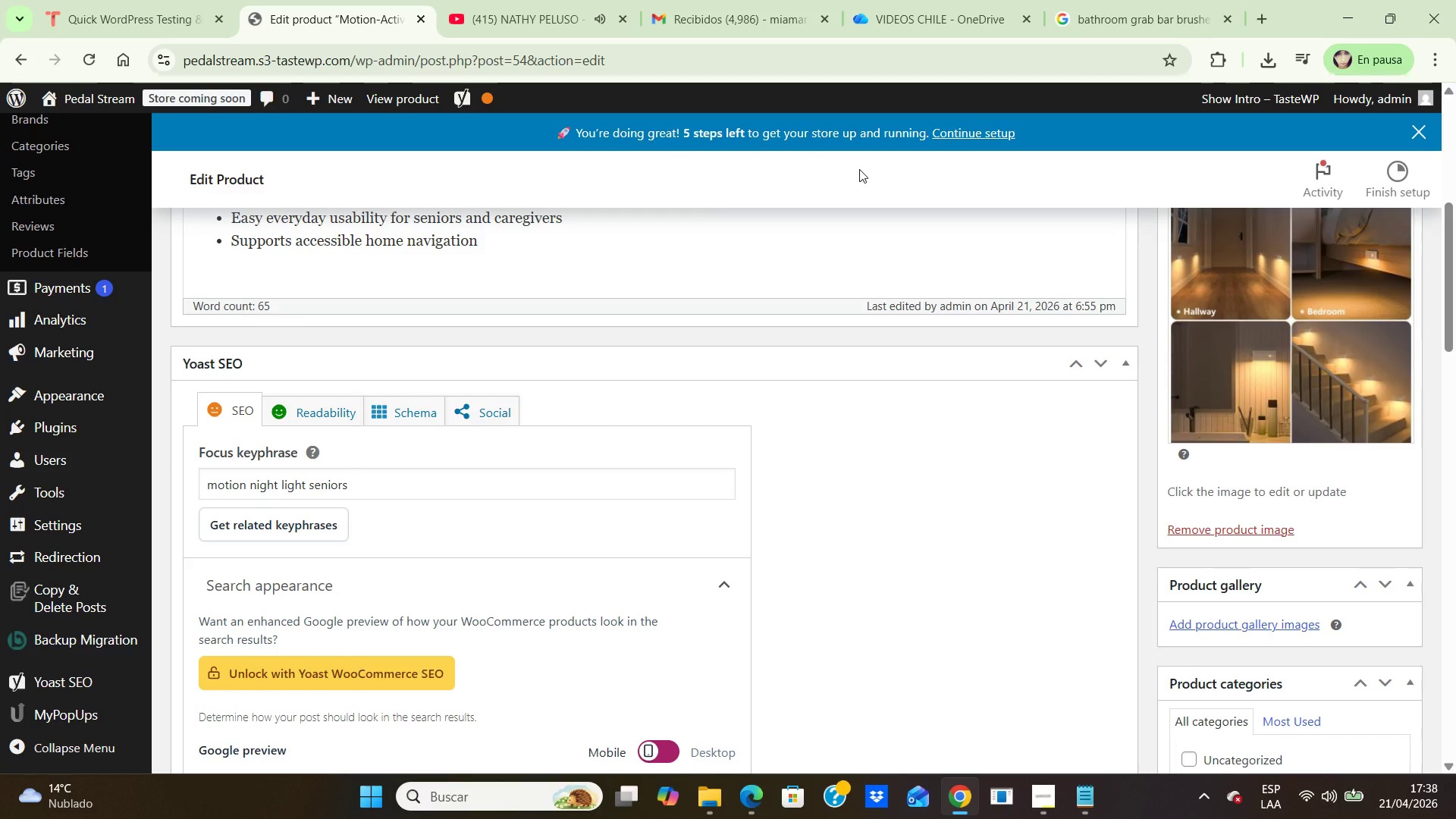 
scroll: coordinate [1038, 582], scroll_direction: down, amount: 4.0
 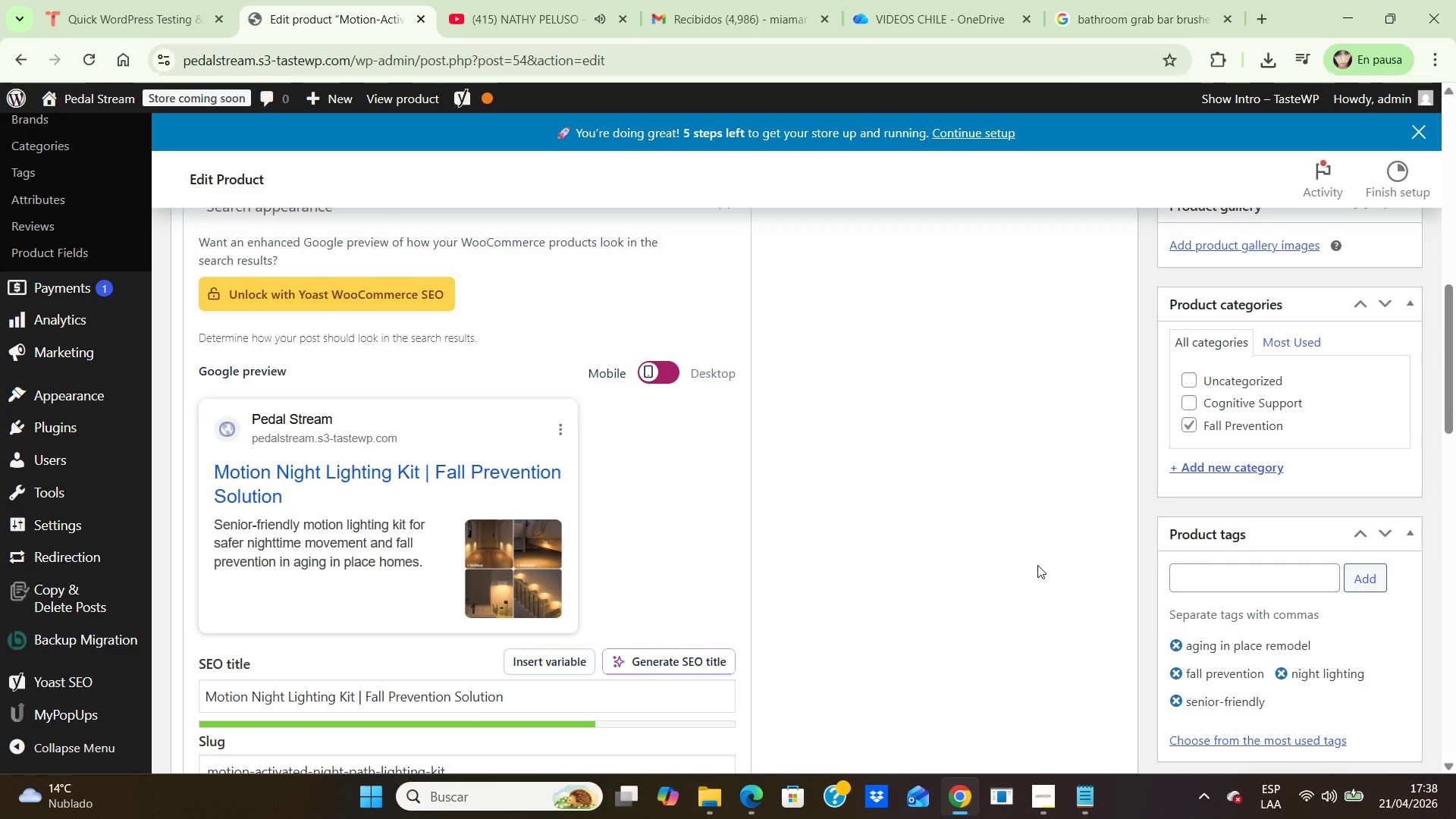 
wait(15.46)
 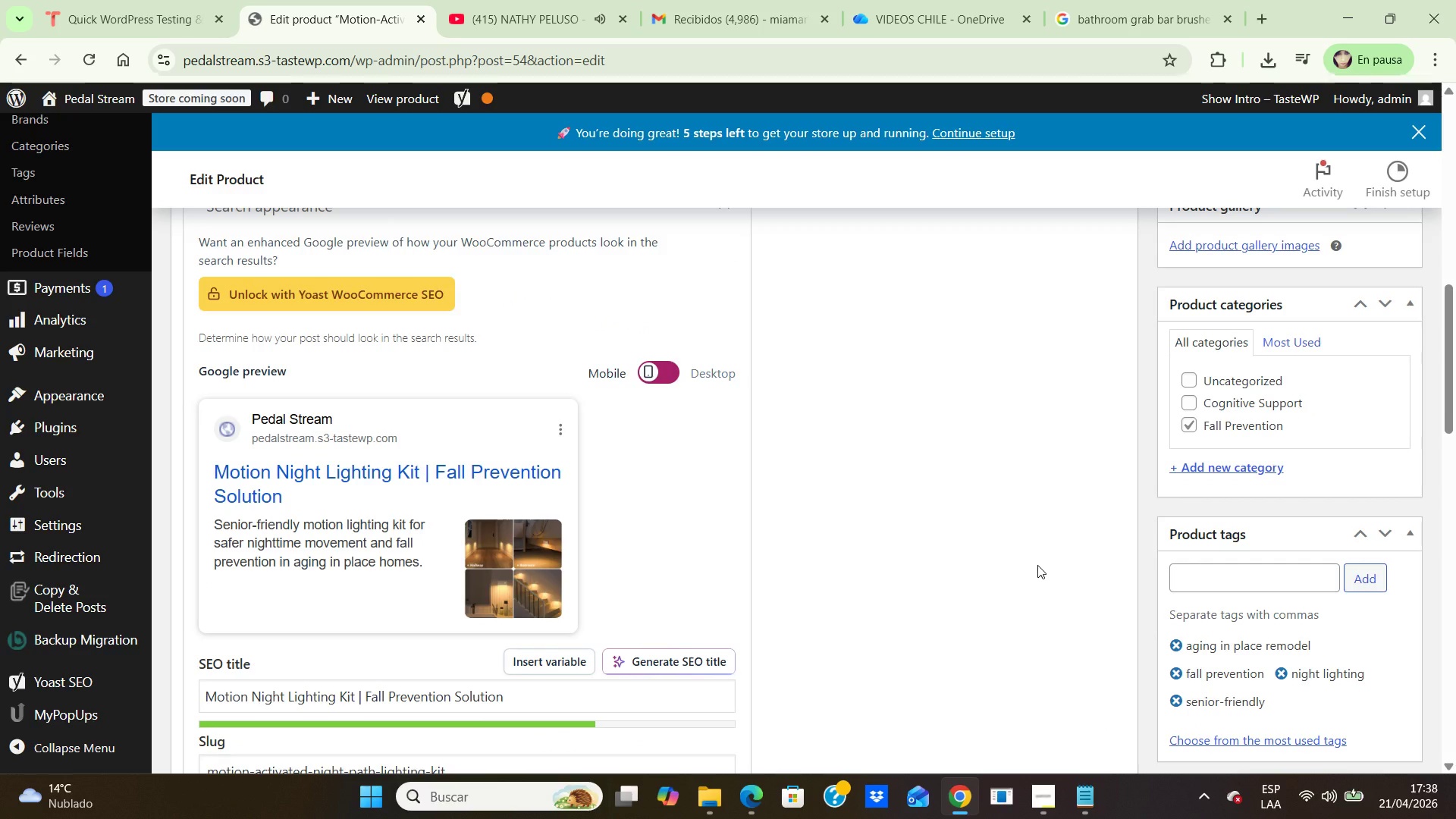 
scroll: coordinate [939, 497], scroll_direction: down, amount: 10.0
 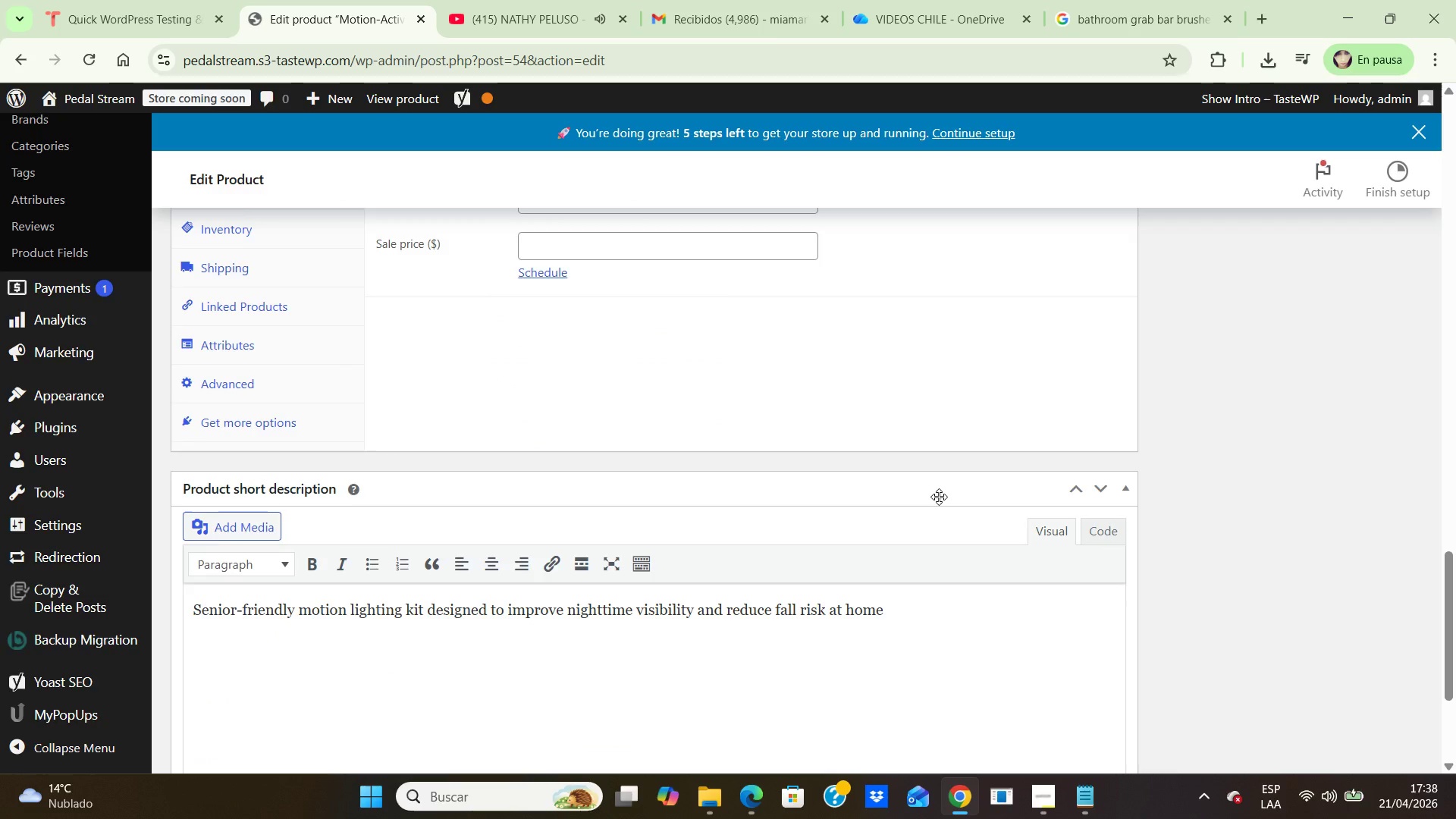 
scroll: coordinate [939, 497], scroll_direction: up, amount: 2.0
 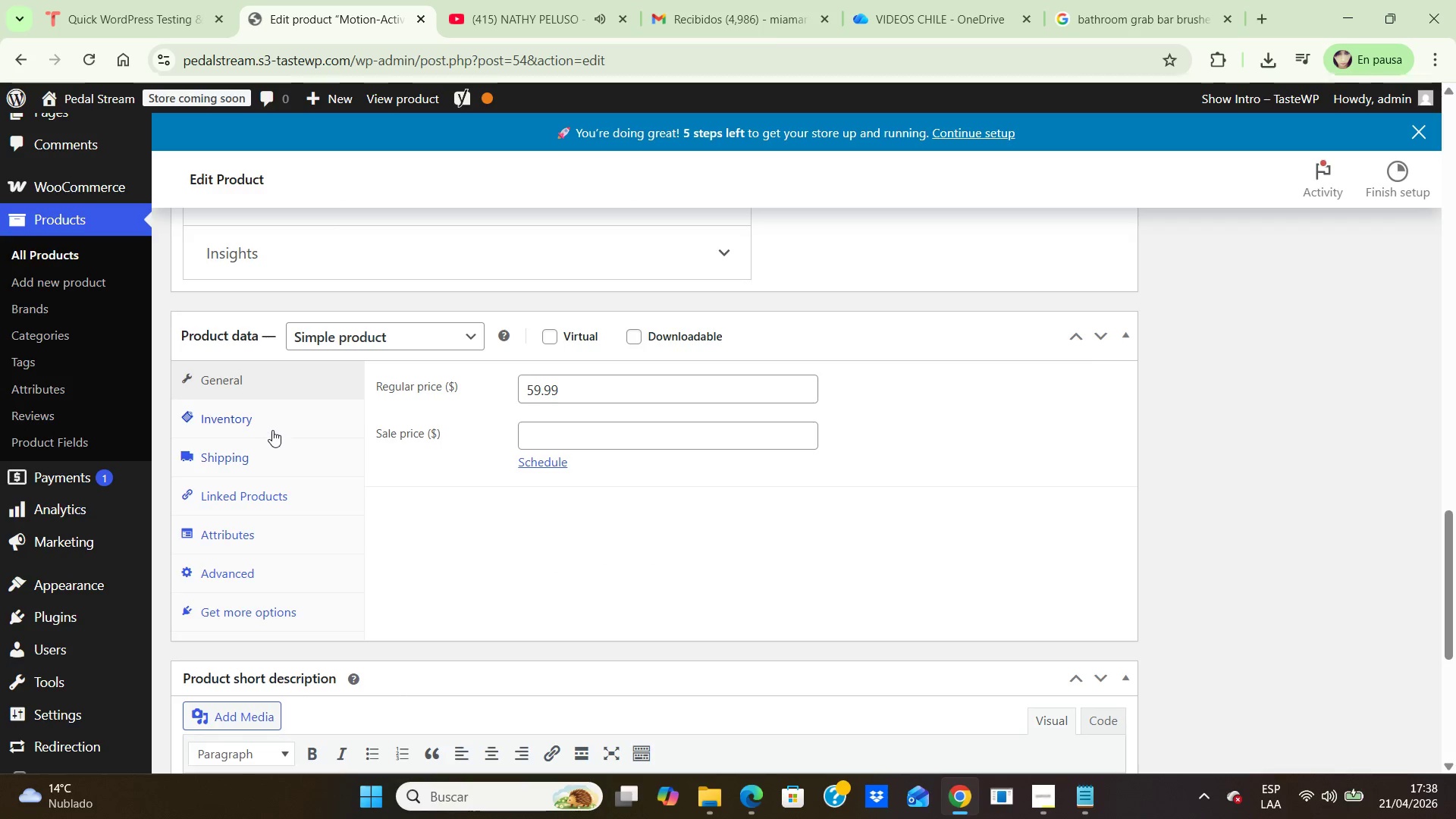 
left_click([282, 412])
 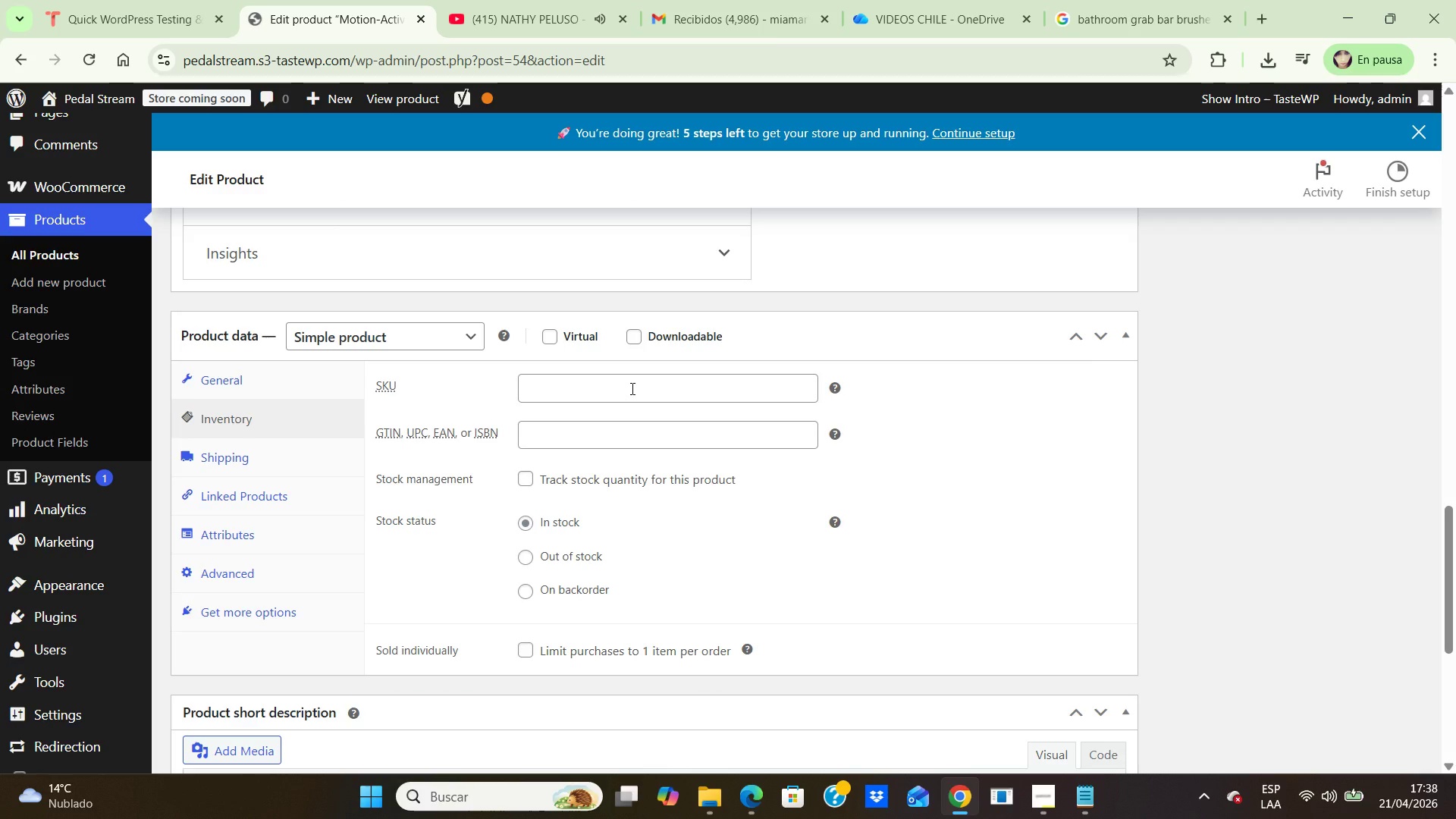 
left_click([631, 388])
 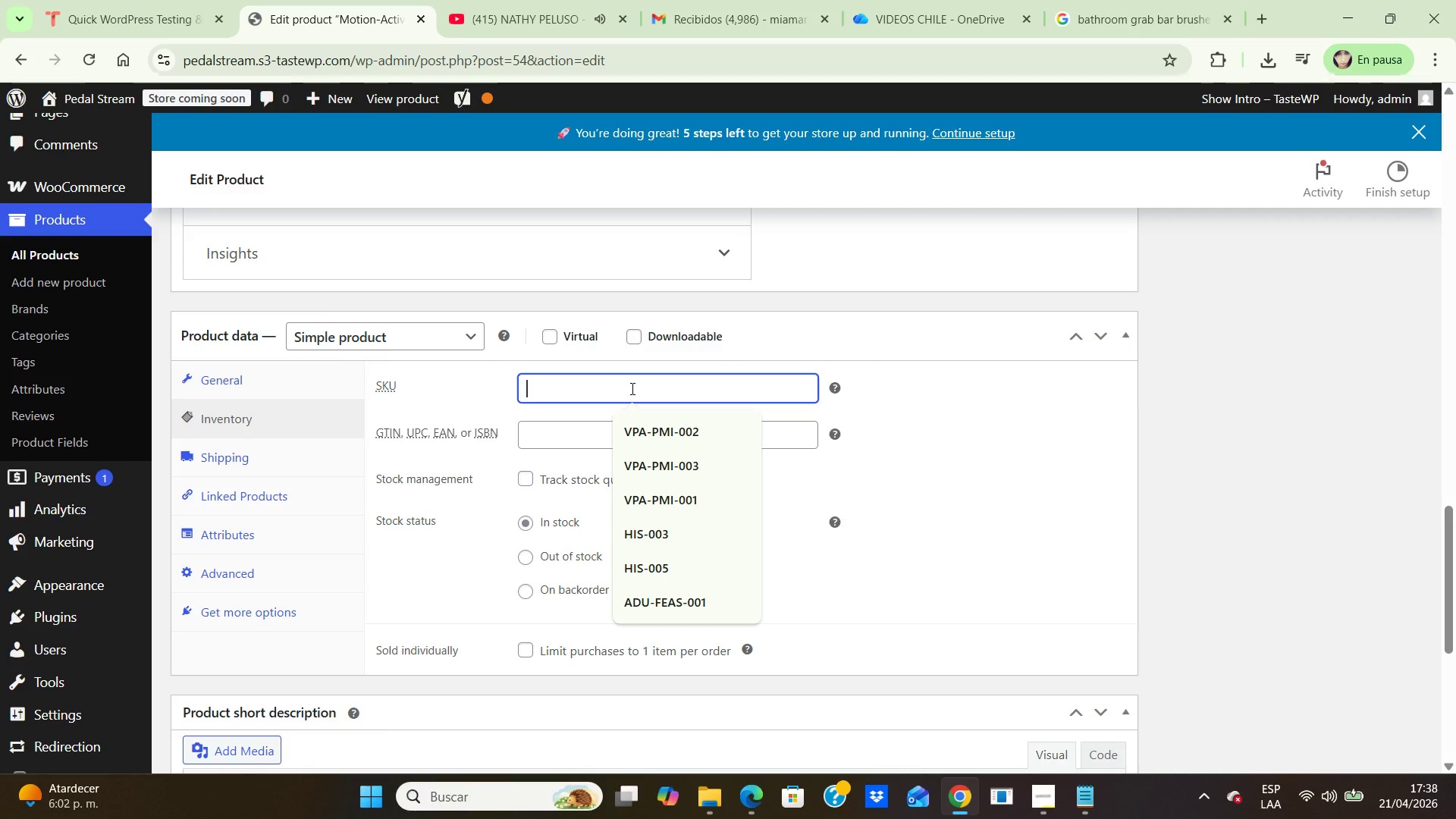 
wait(16.62)
 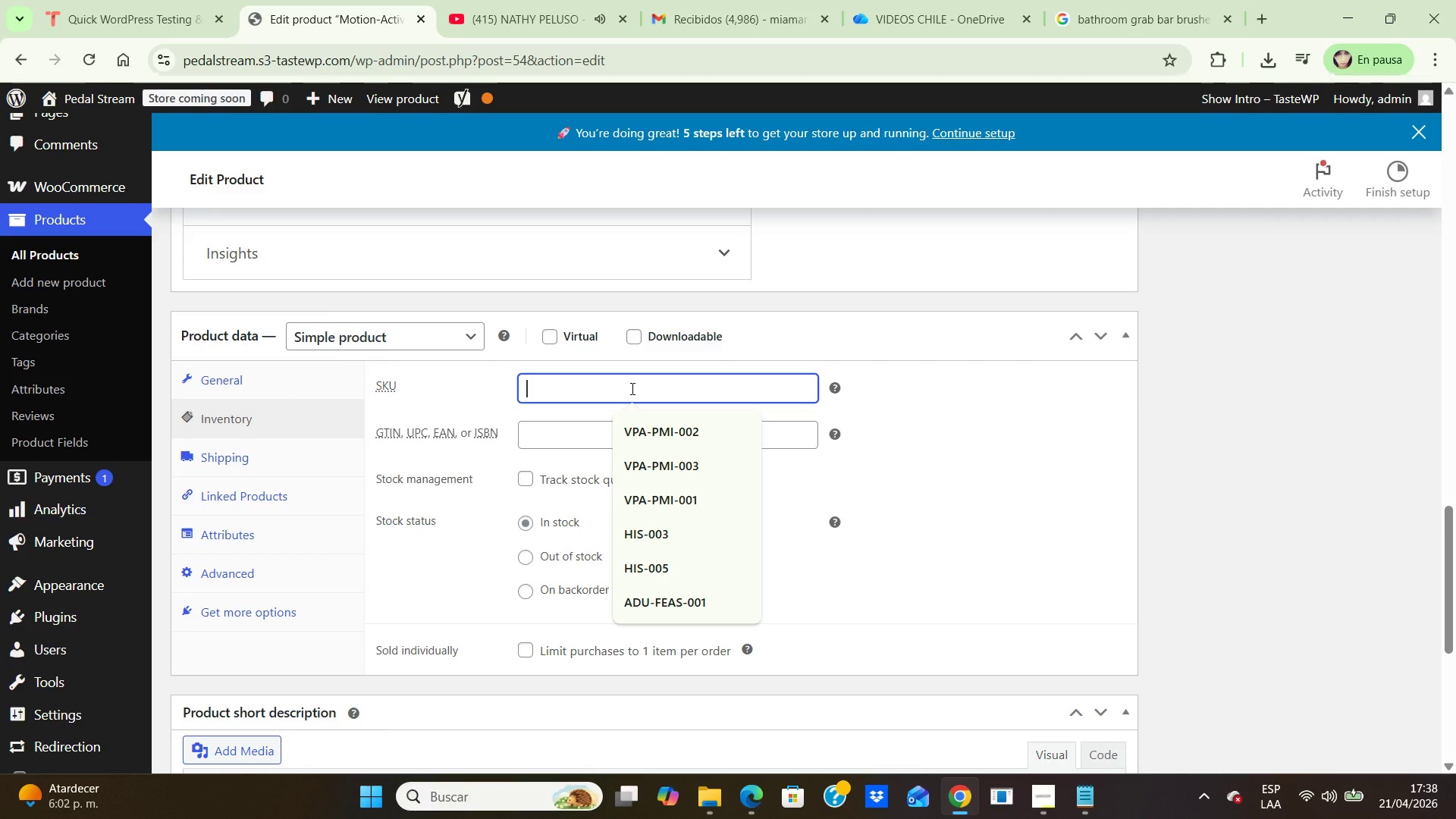 
type(HIS )
key(Backspace)
type(-005)
 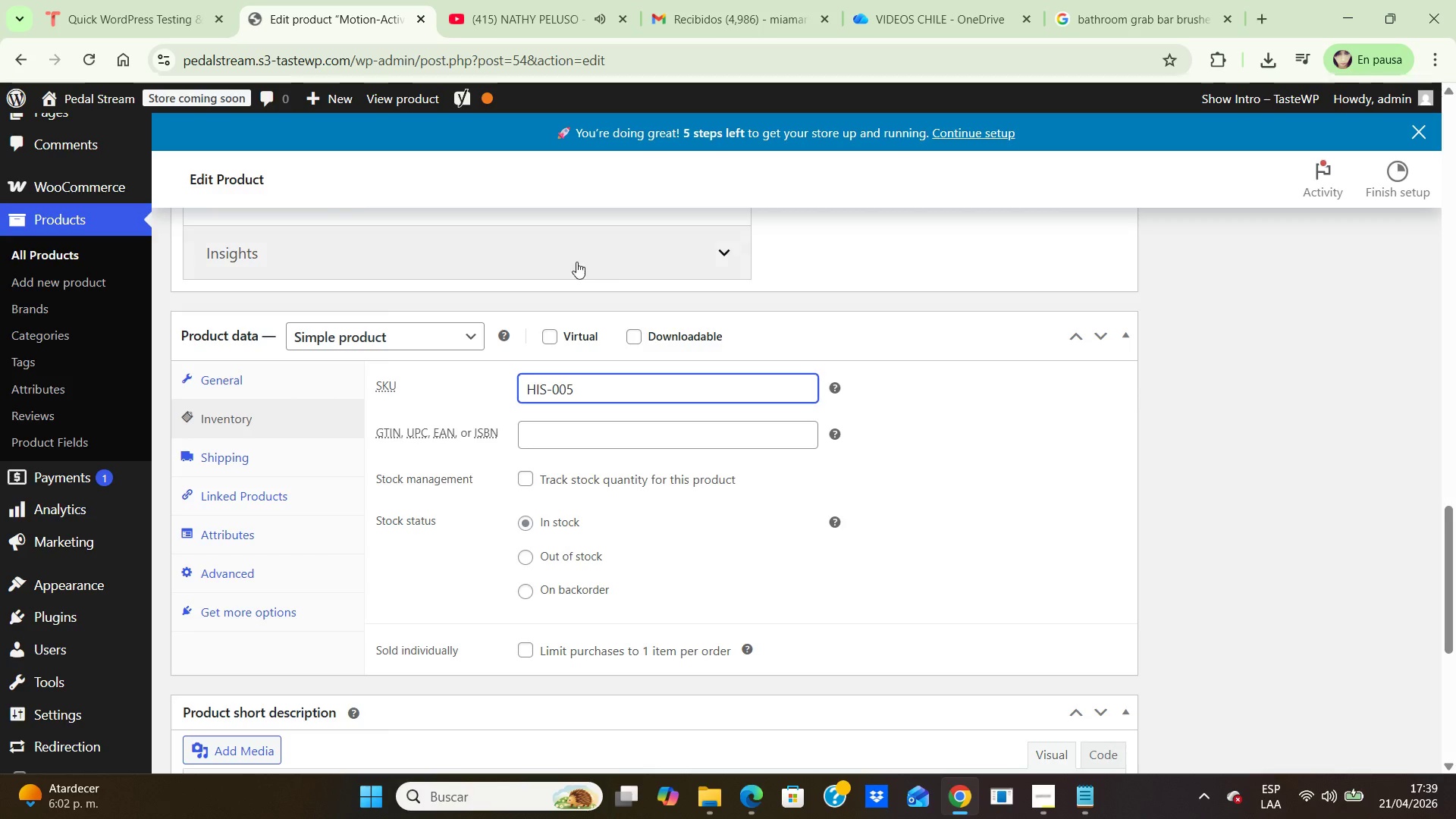 
wait(6.52)
 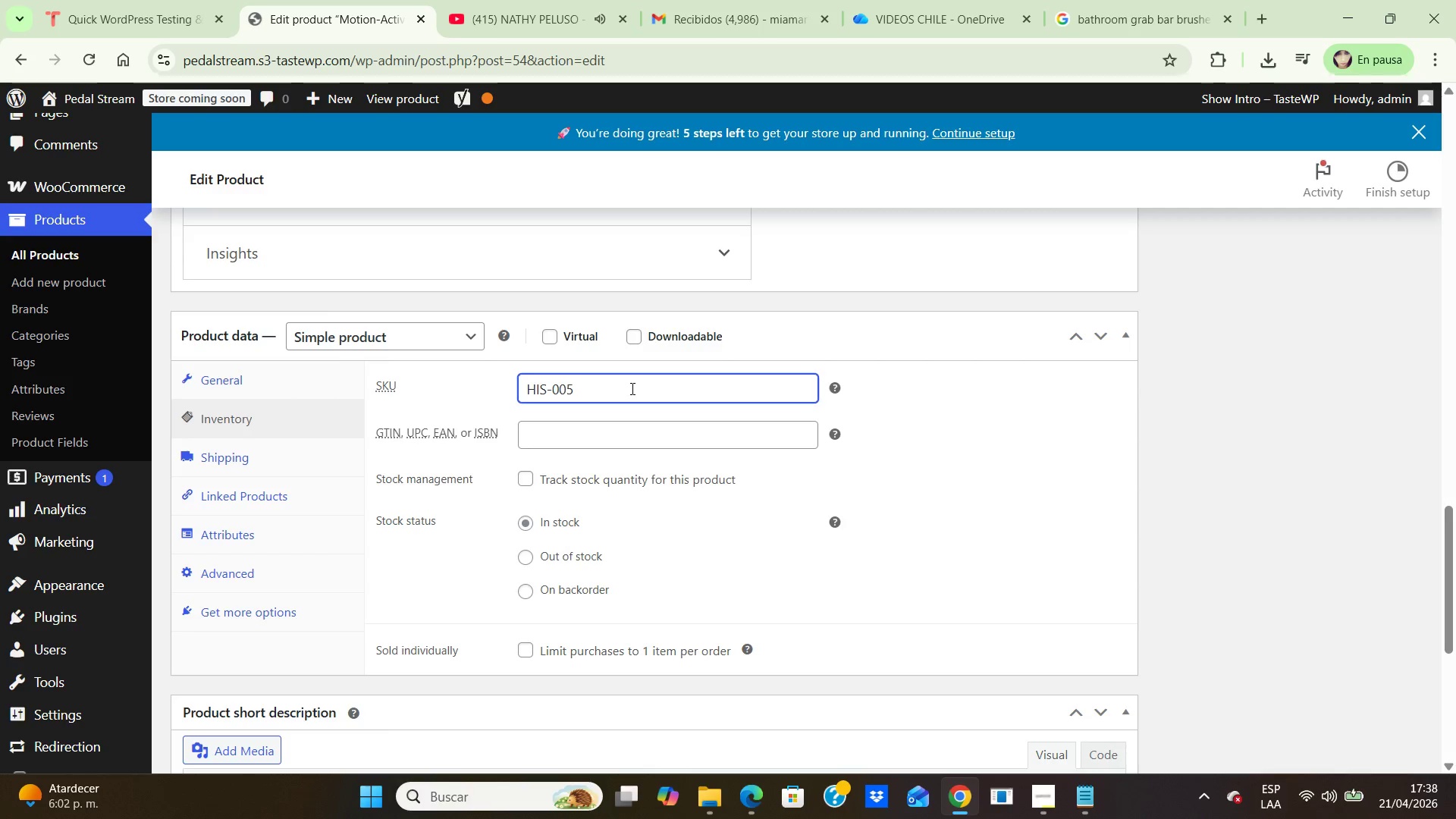 
left_click([219, 453])
 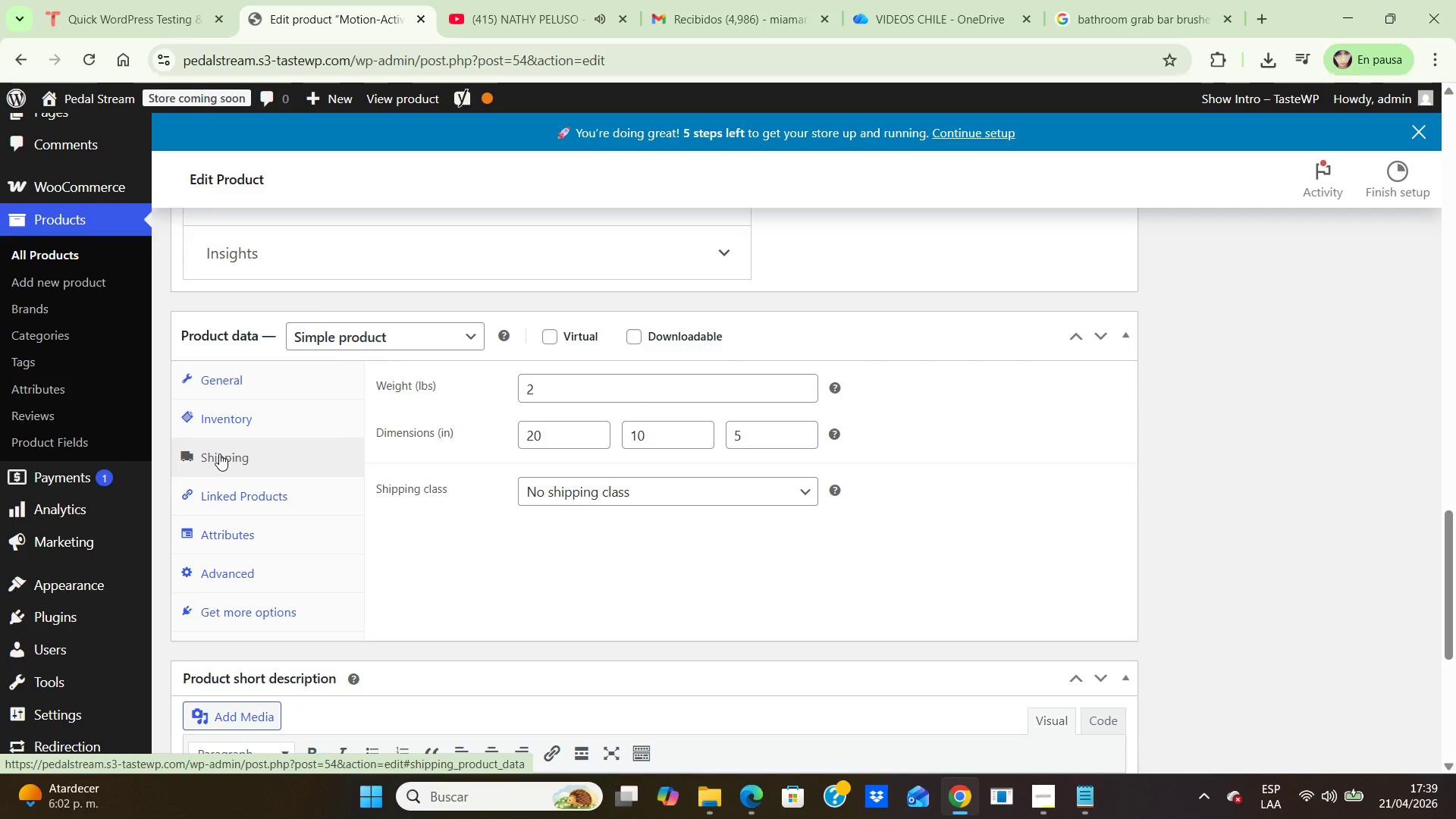 
wait(6.03)
 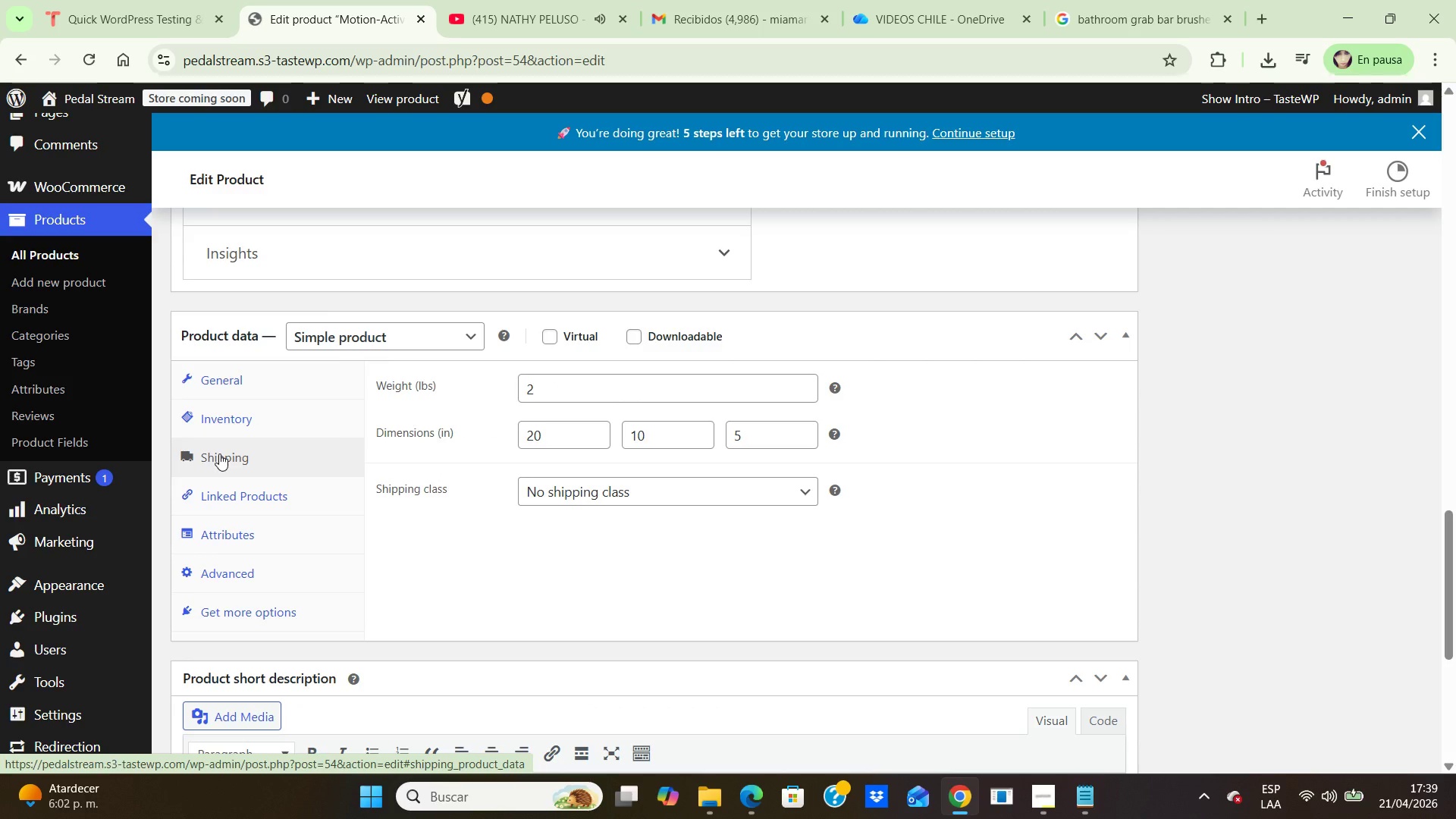 
left_click([273, 497])
 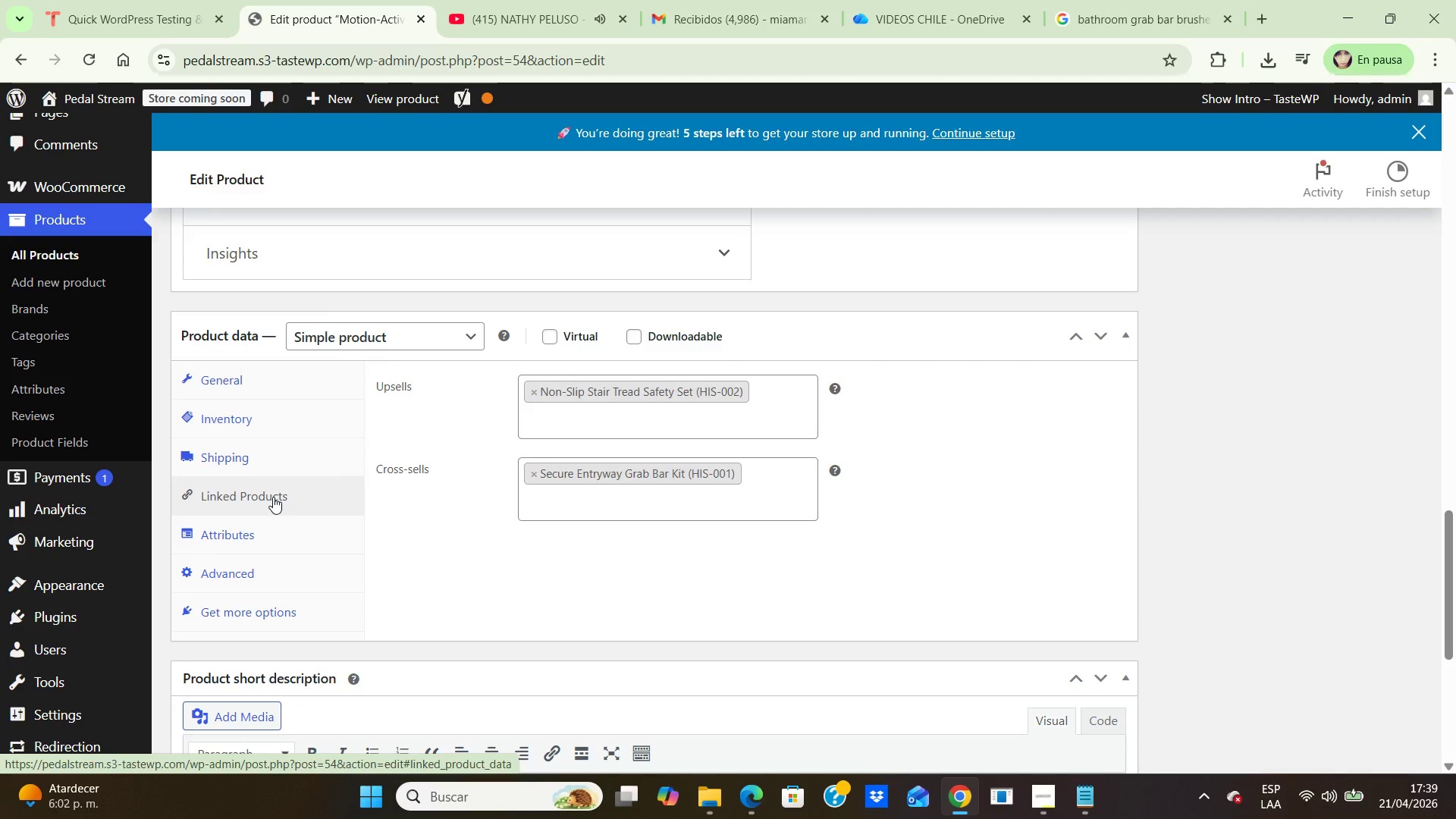 
wait(9.47)
 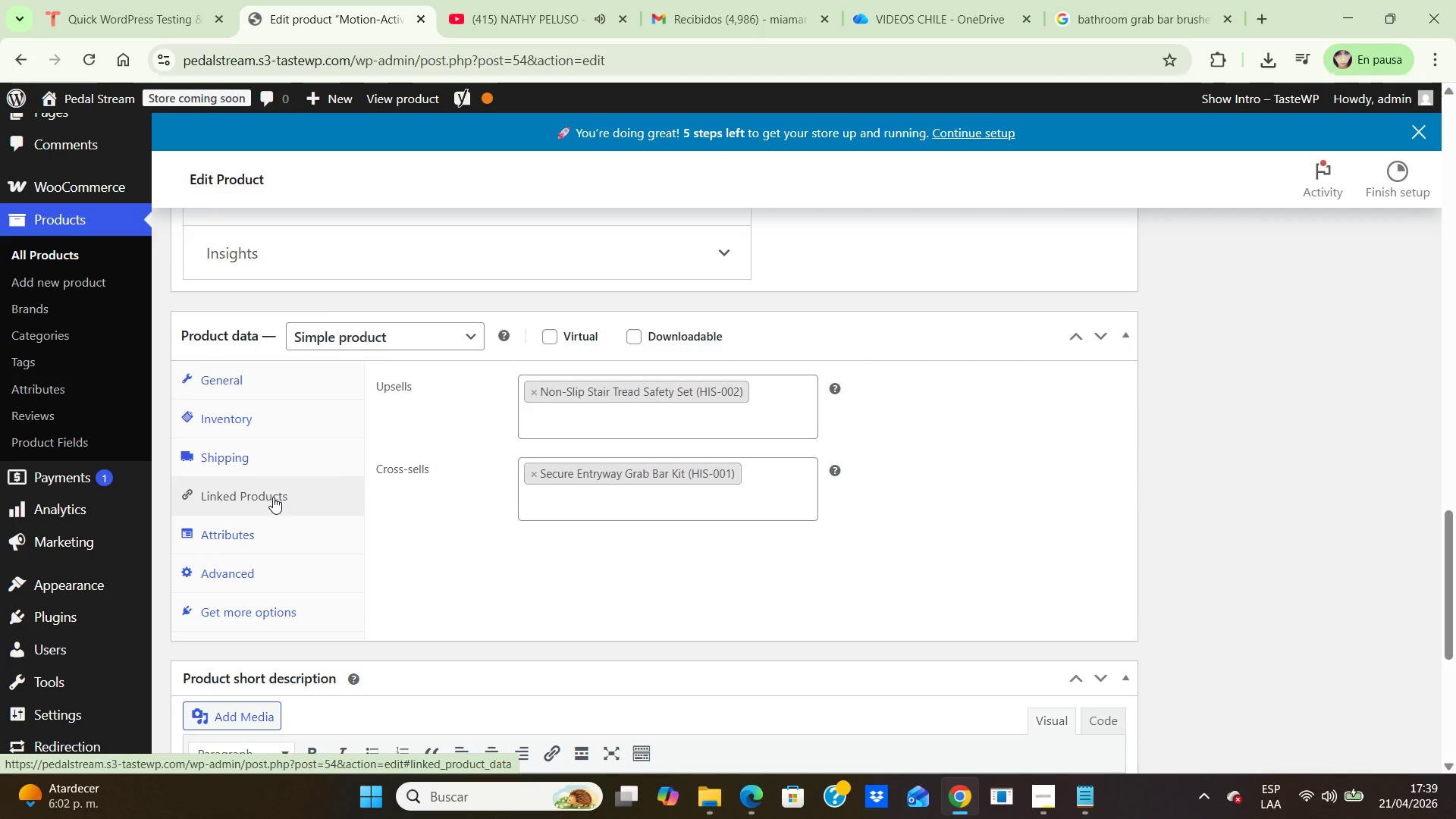 
left_click([532, 472])
 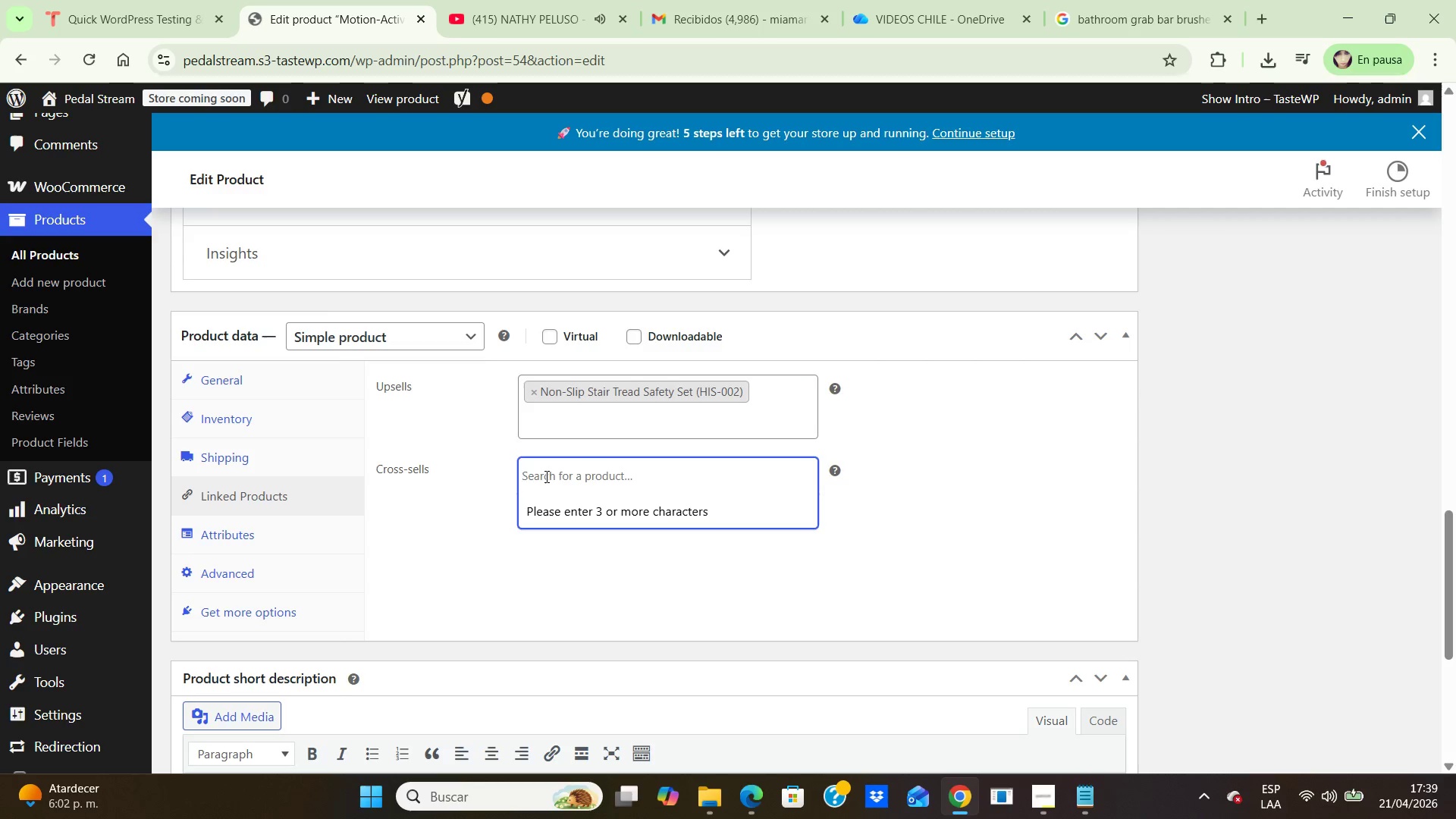 
left_click([545, 476])
 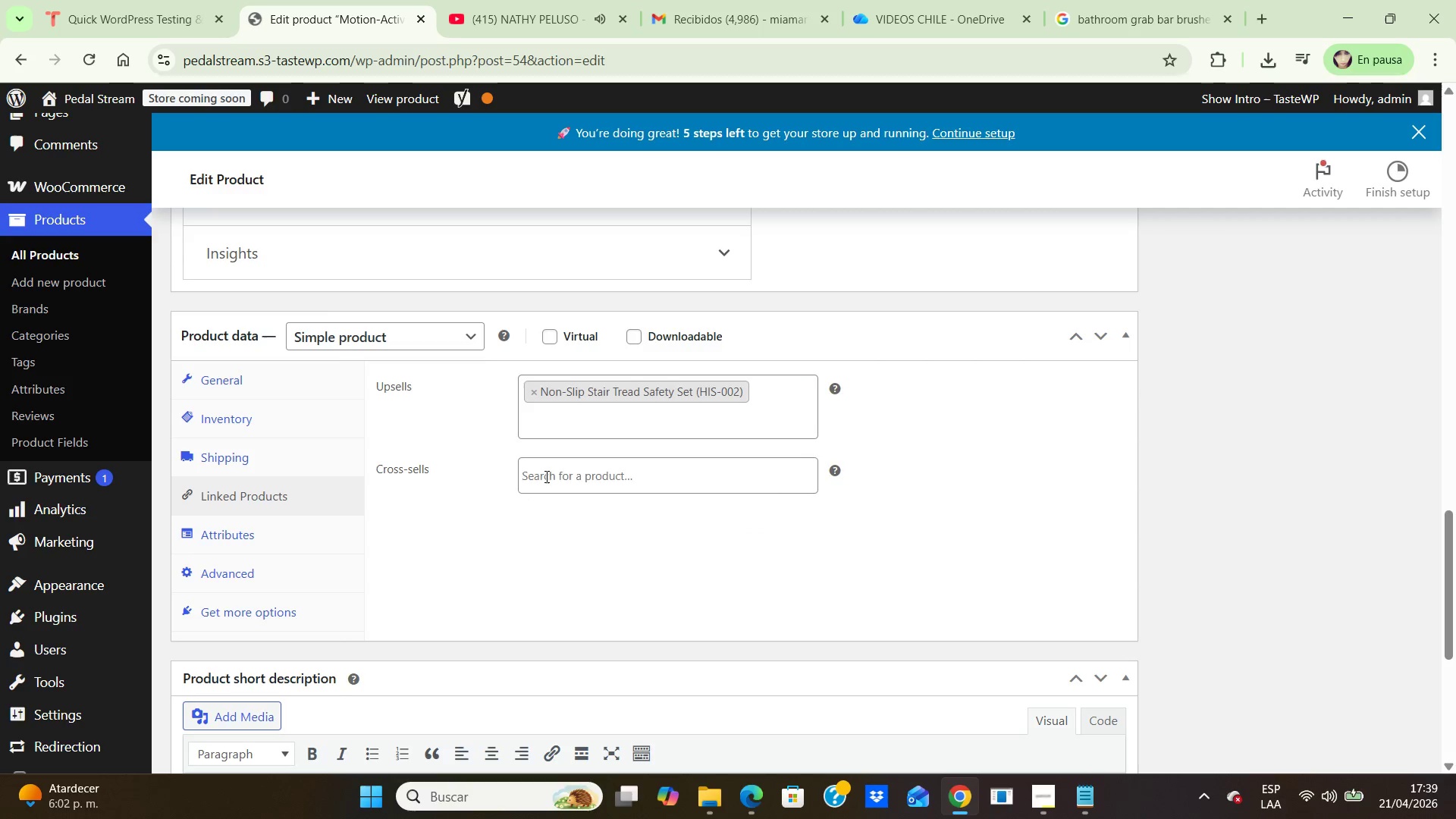 
type(Bathroo)
 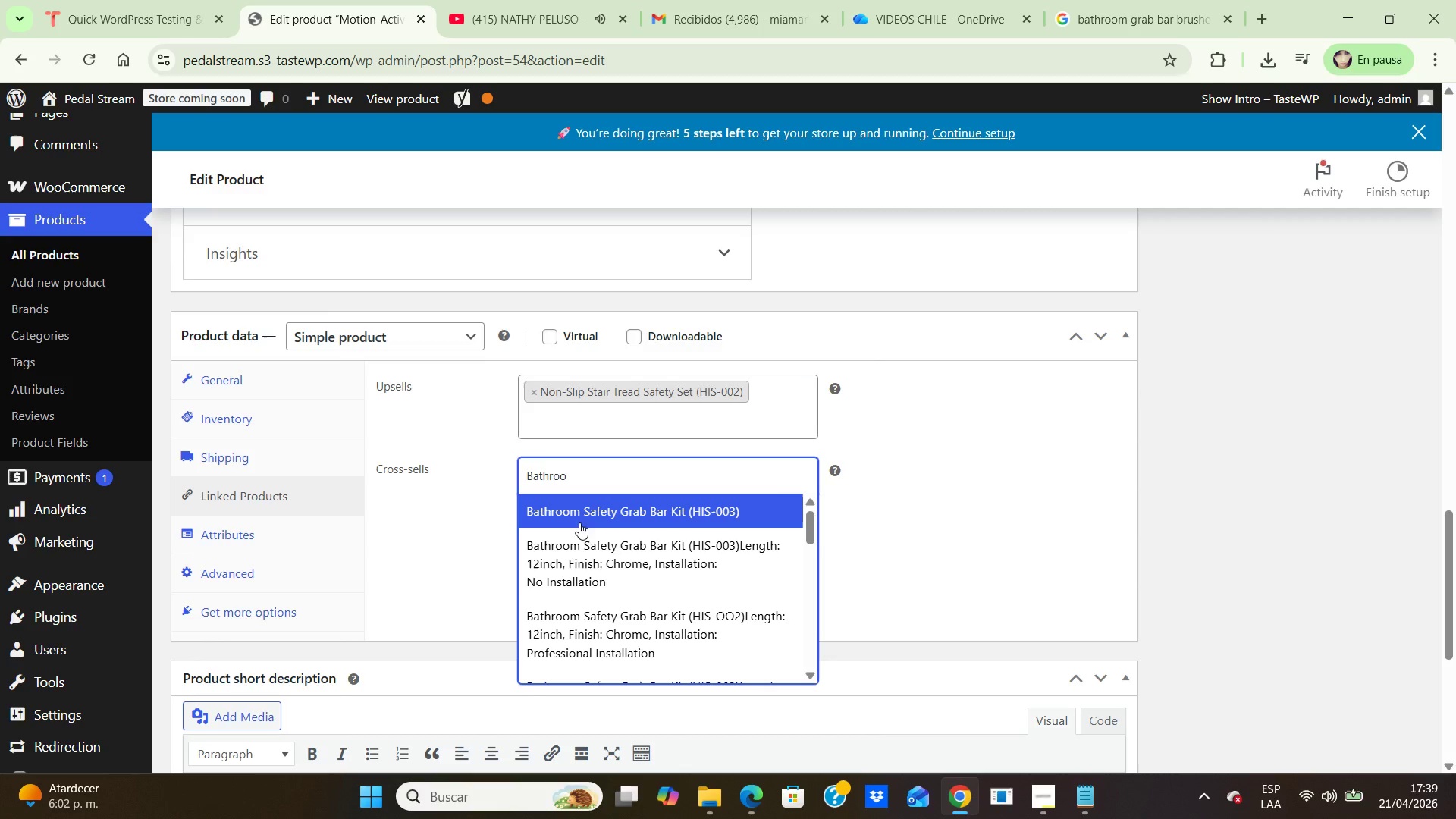 
left_click([577, 513])
 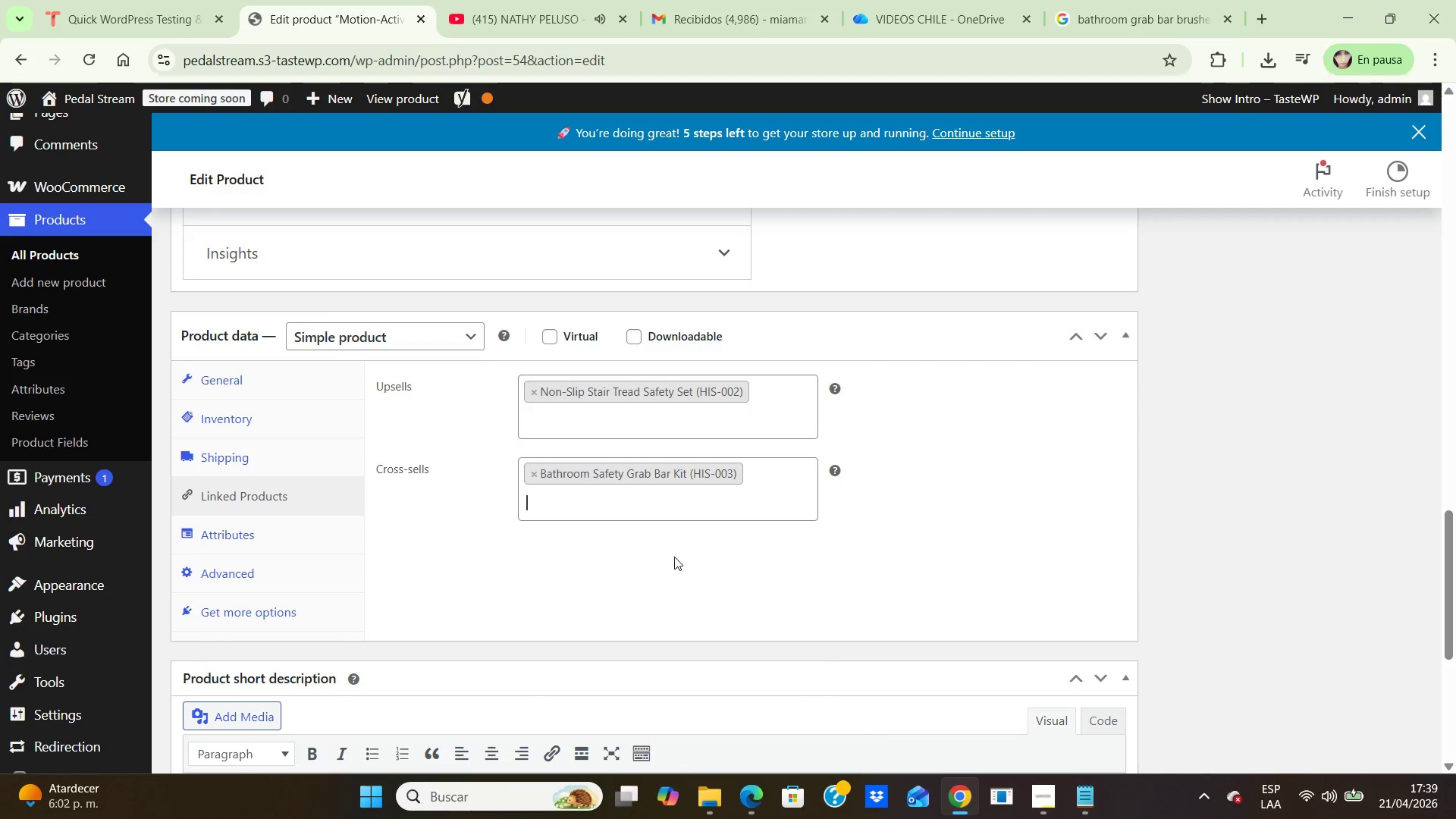 
scroll: coordinate [670, 546], scroll_direction: down, amount: 1.0
 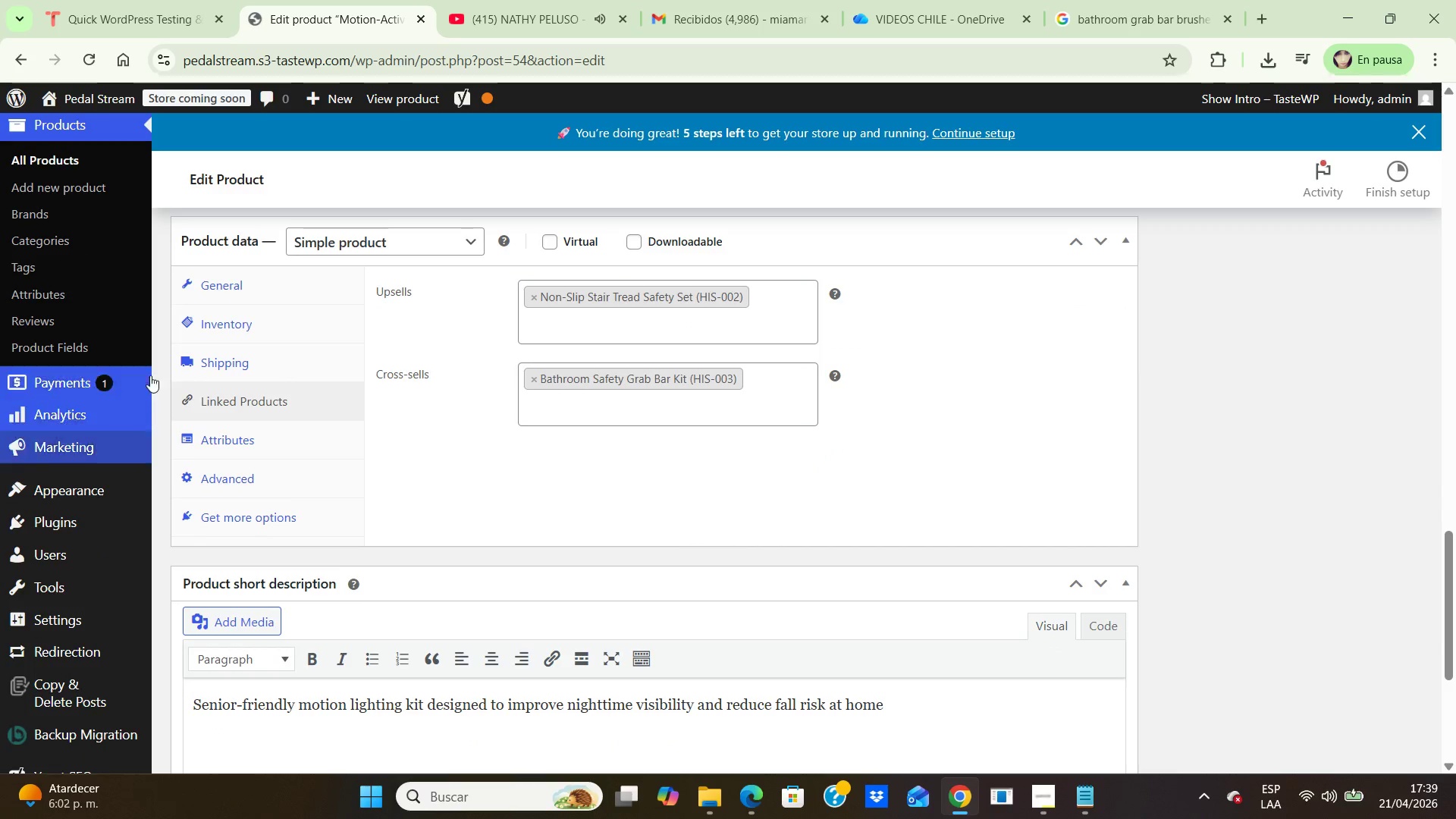 
left_click([221, 446])
 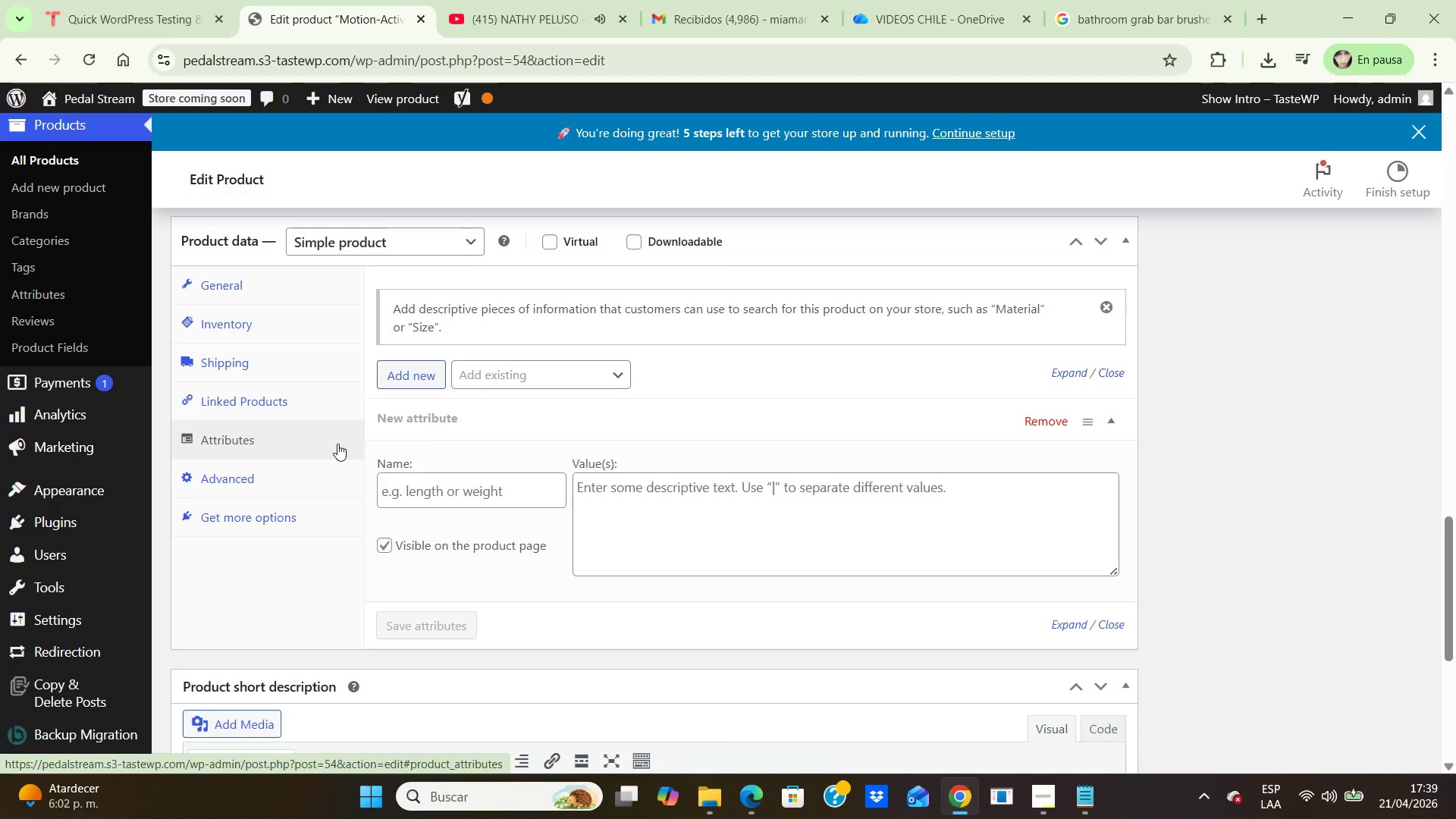 
wait(7.11)
 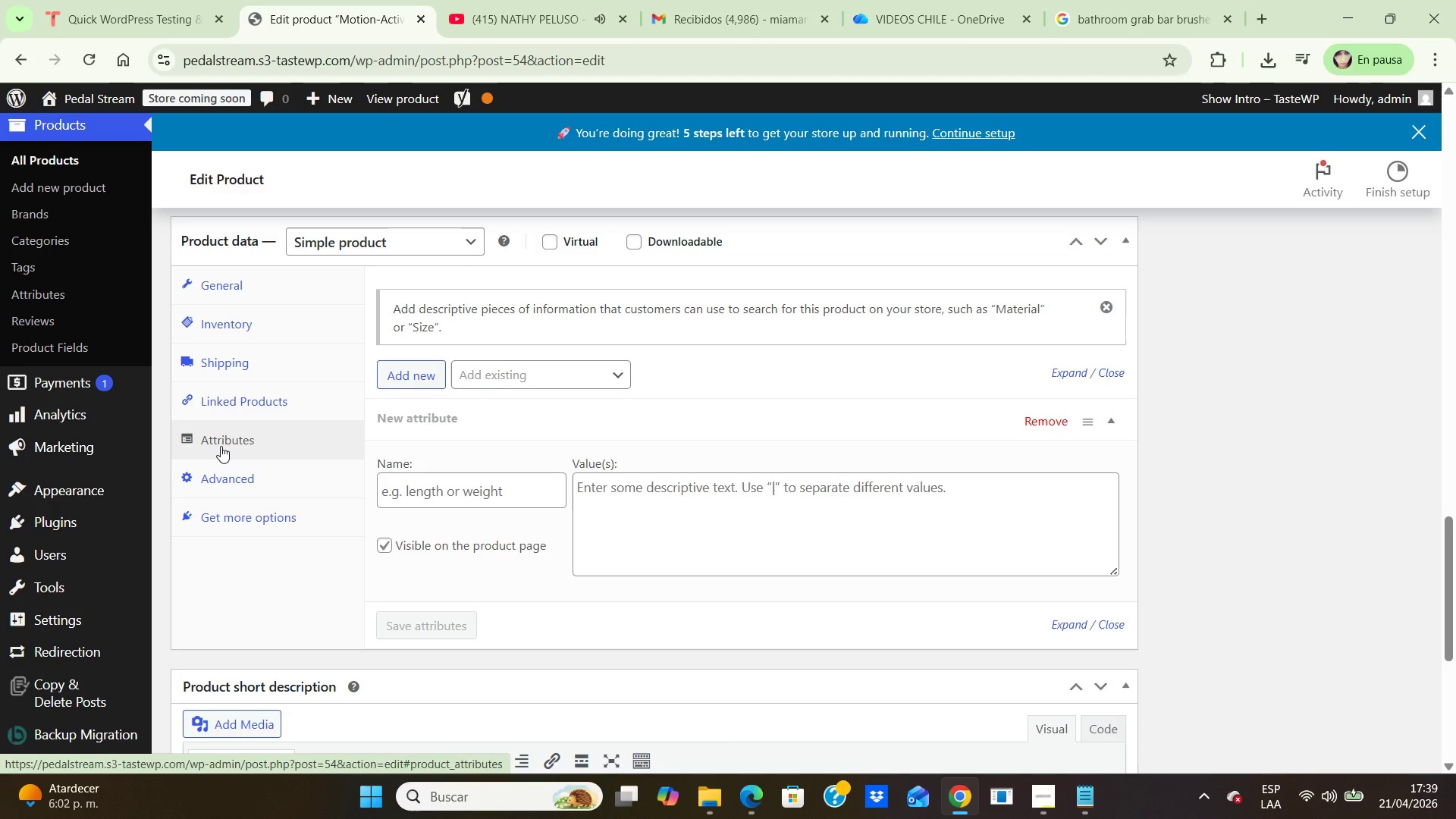 
left_click([246, 483])
 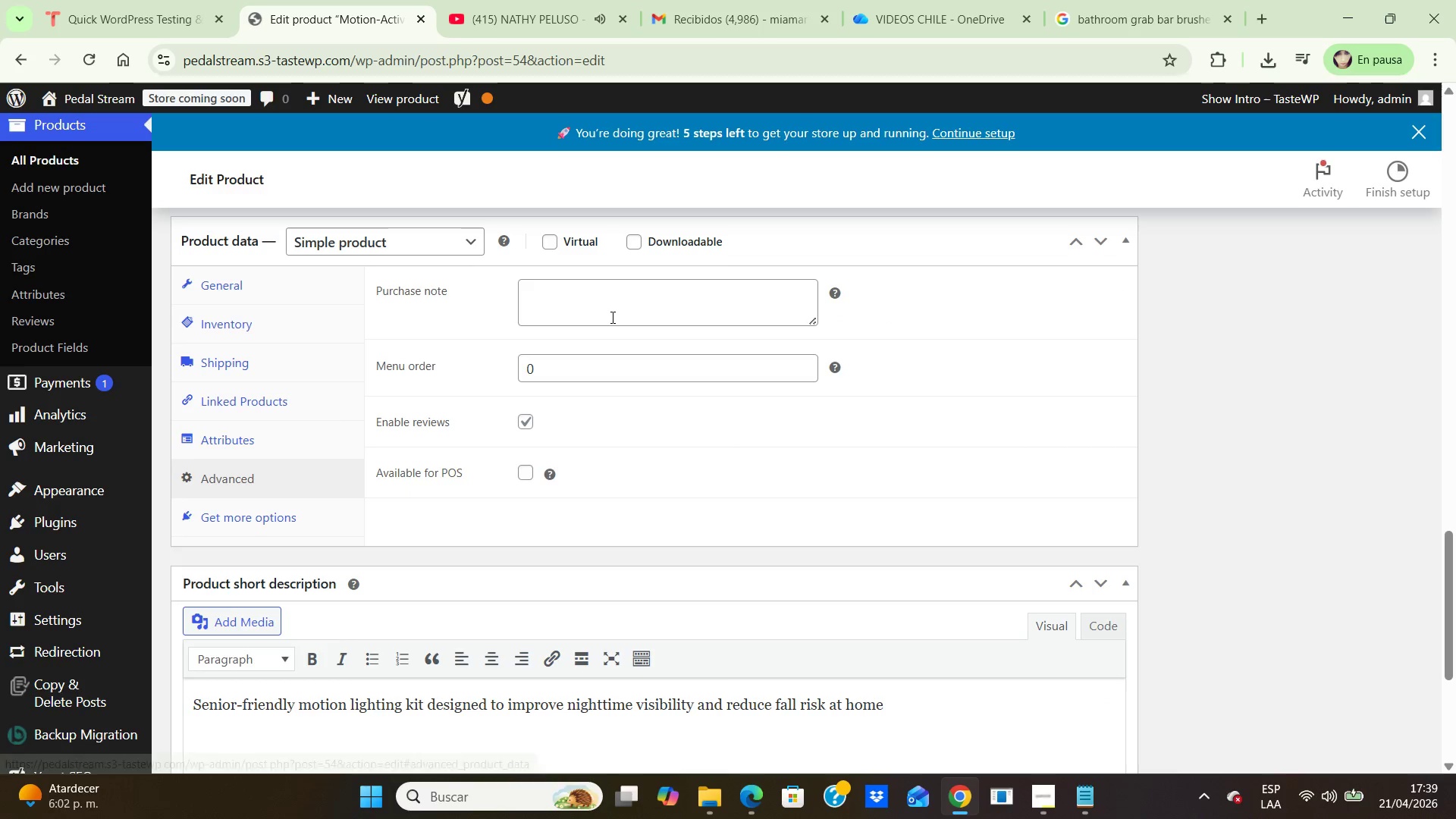 
left_click([609, 297])
 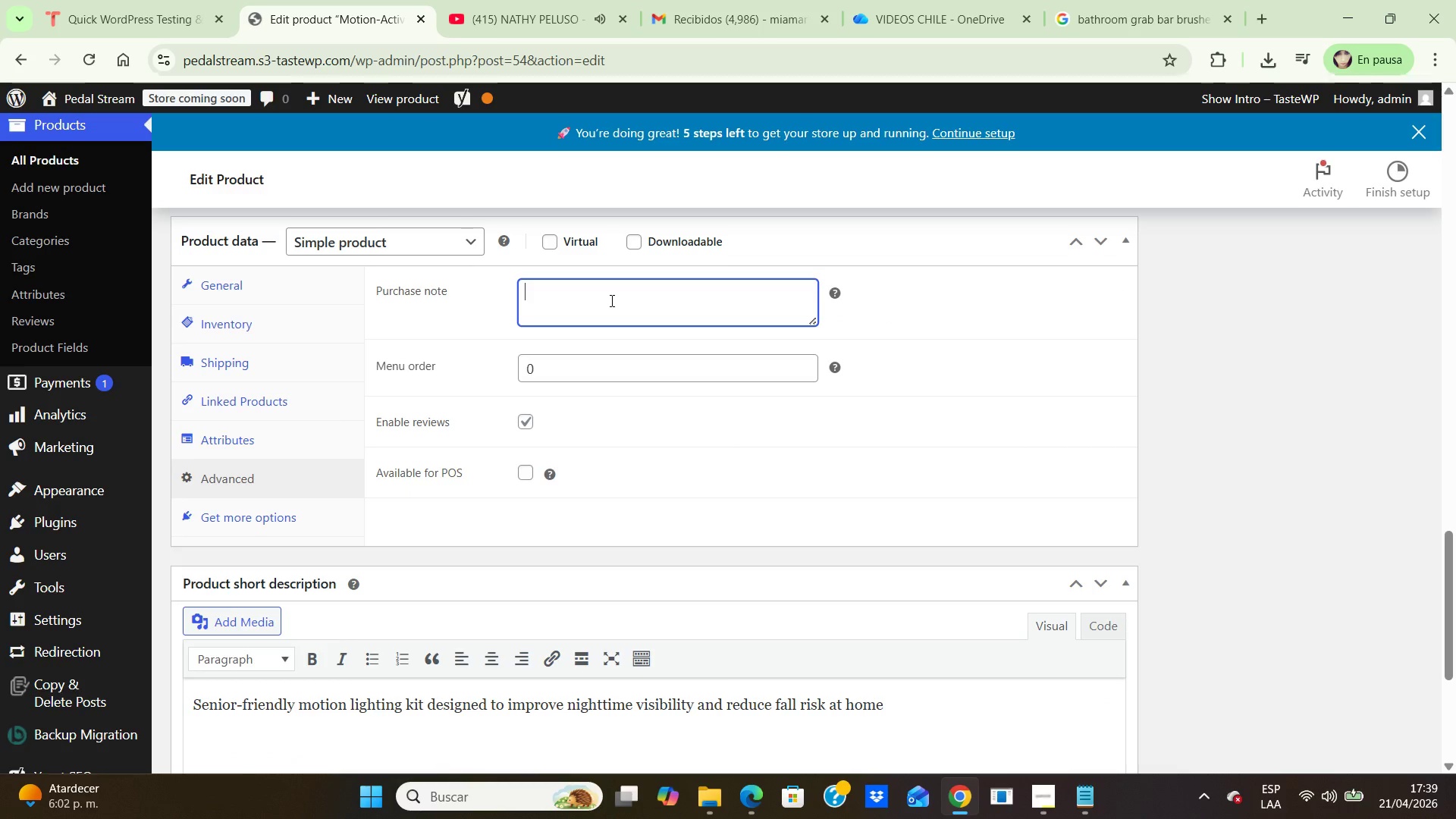 
type(Supports safer N)
key(Backspace)
type(nighttime)
 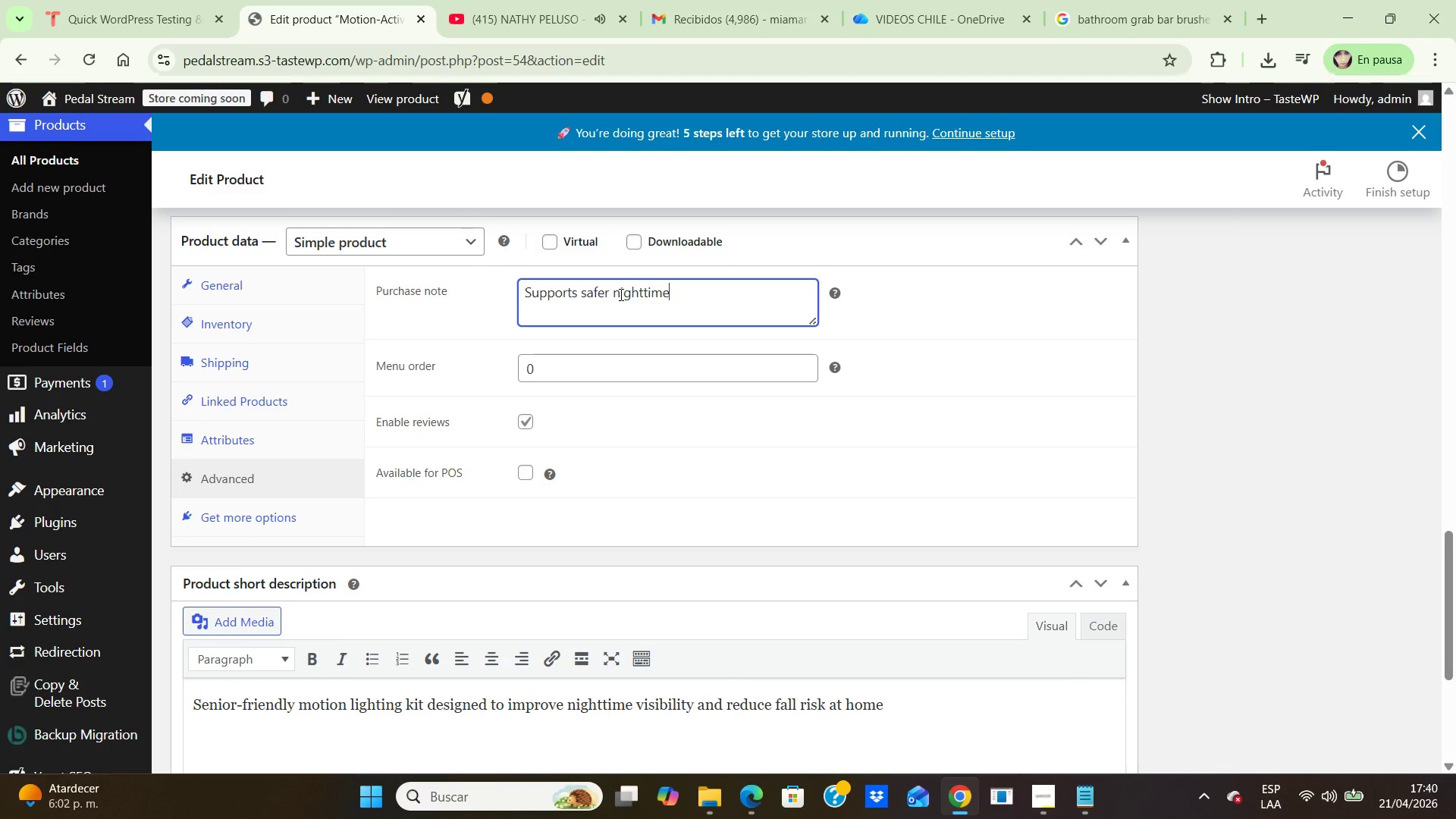 
type( movement in bedrooms, halls, and bathrooms)
 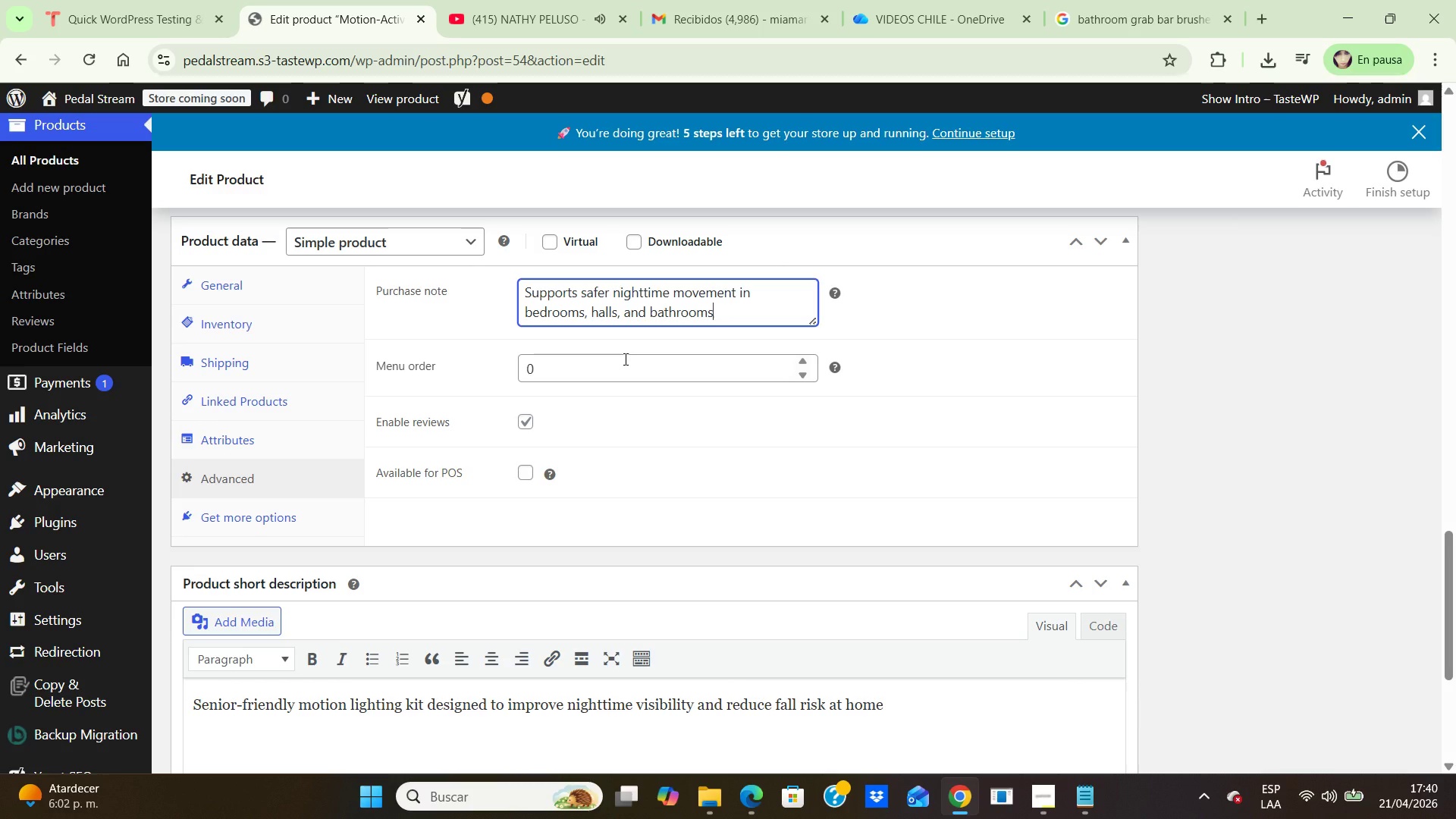 
wait(10.28)
 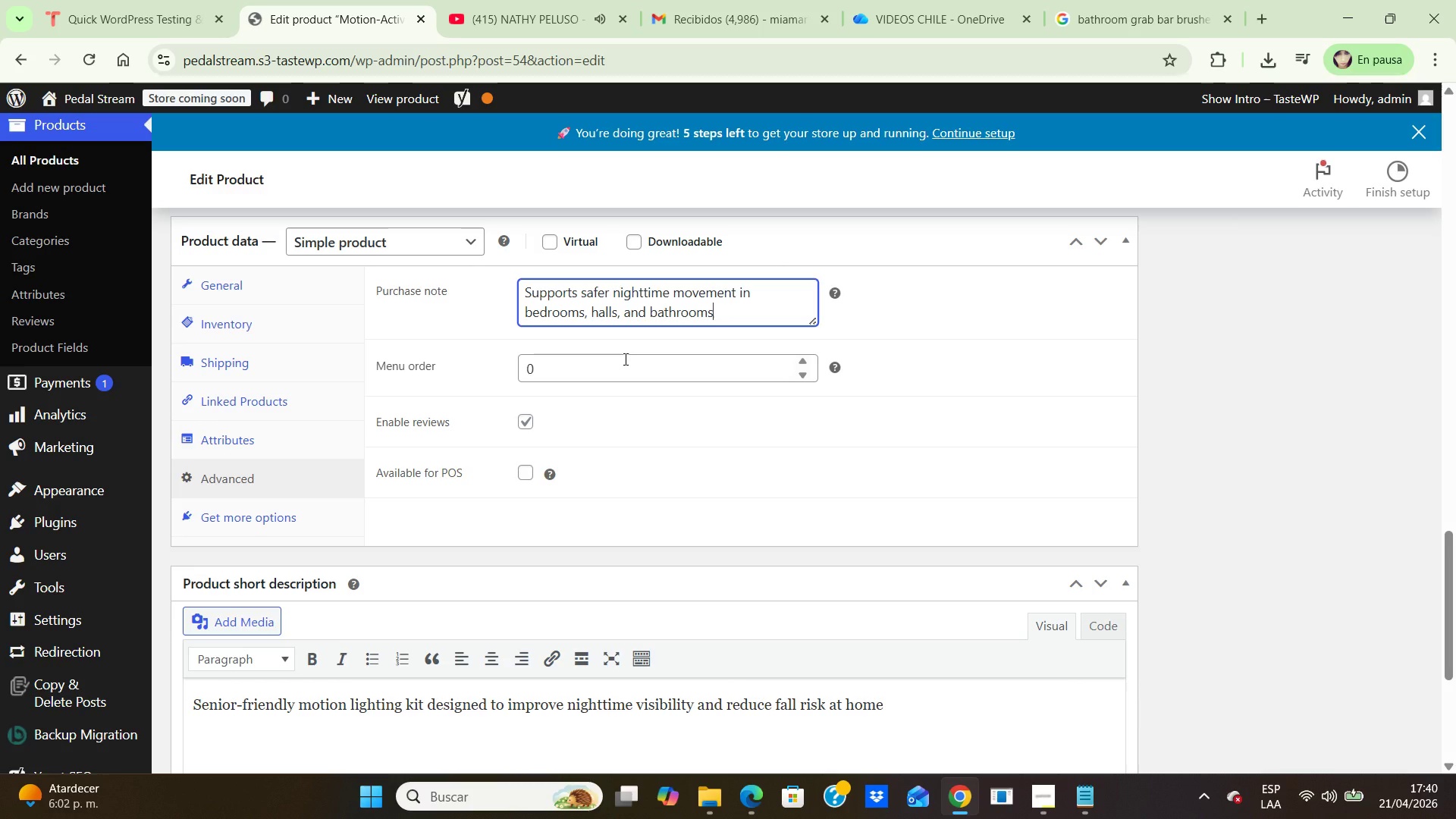 
scroll: coordinate [1156, 460], scroll_direction: up, amount: 20.0
 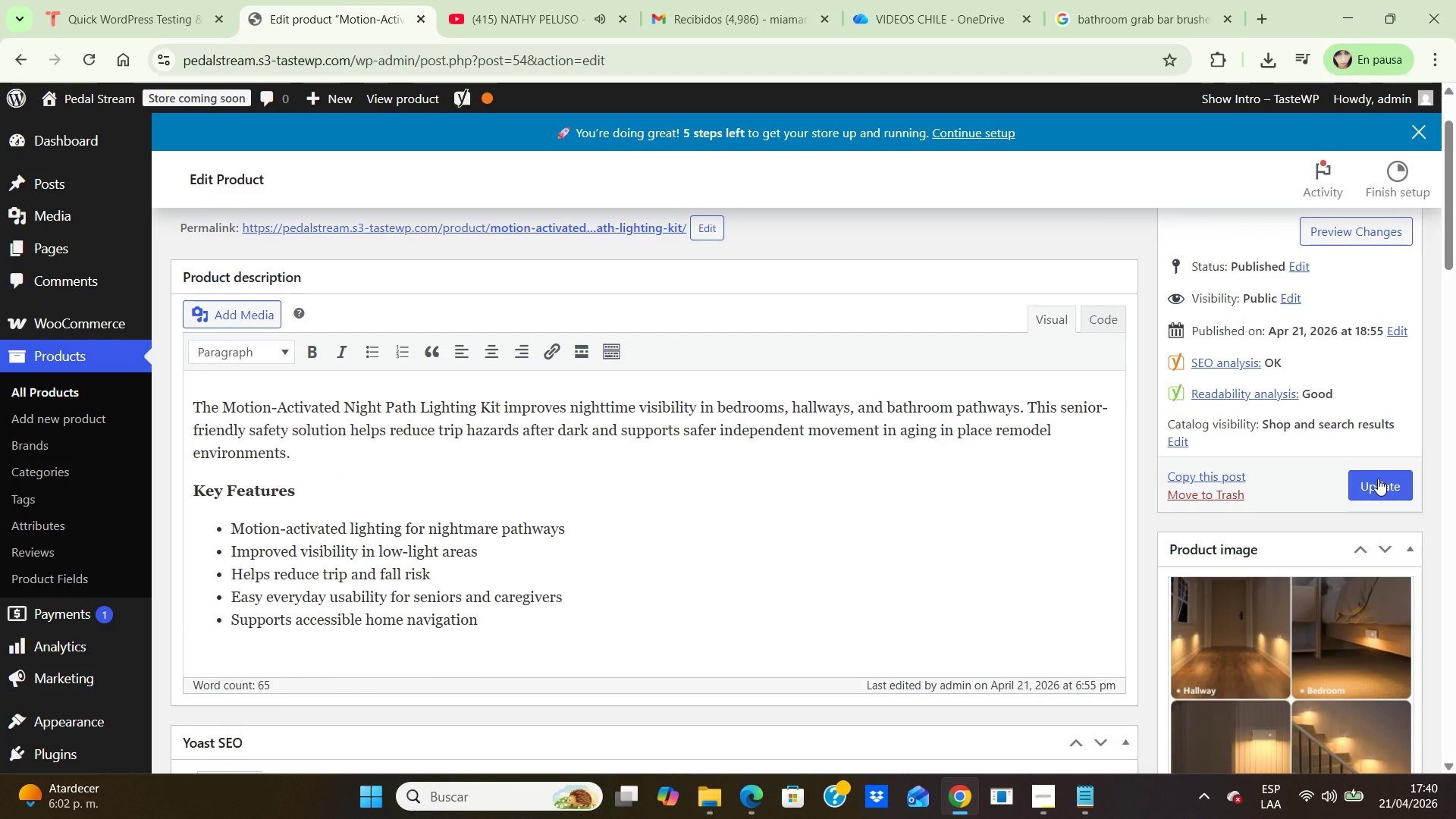 
left_click([1378, 479])
 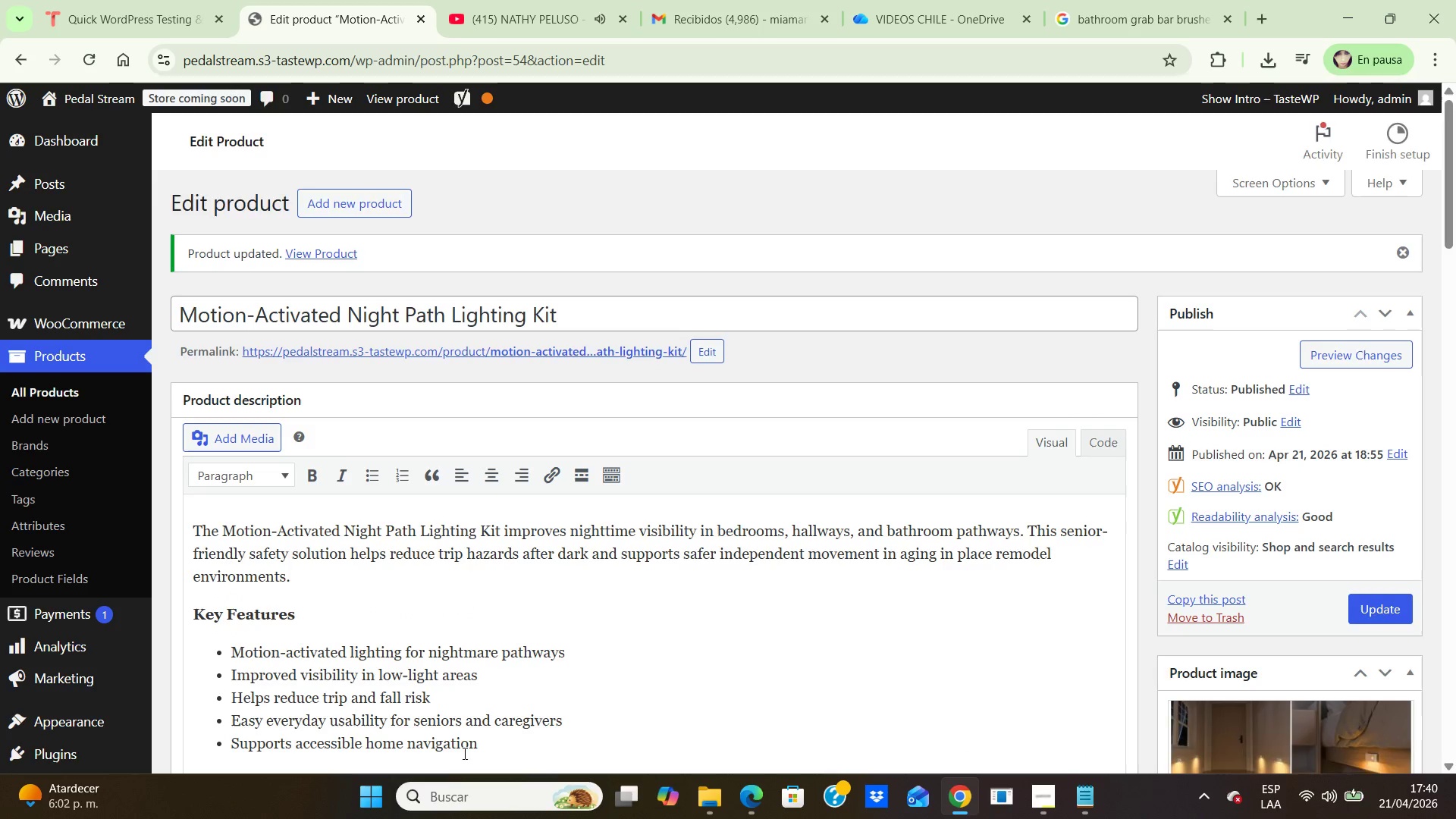 
wait(6.45)
 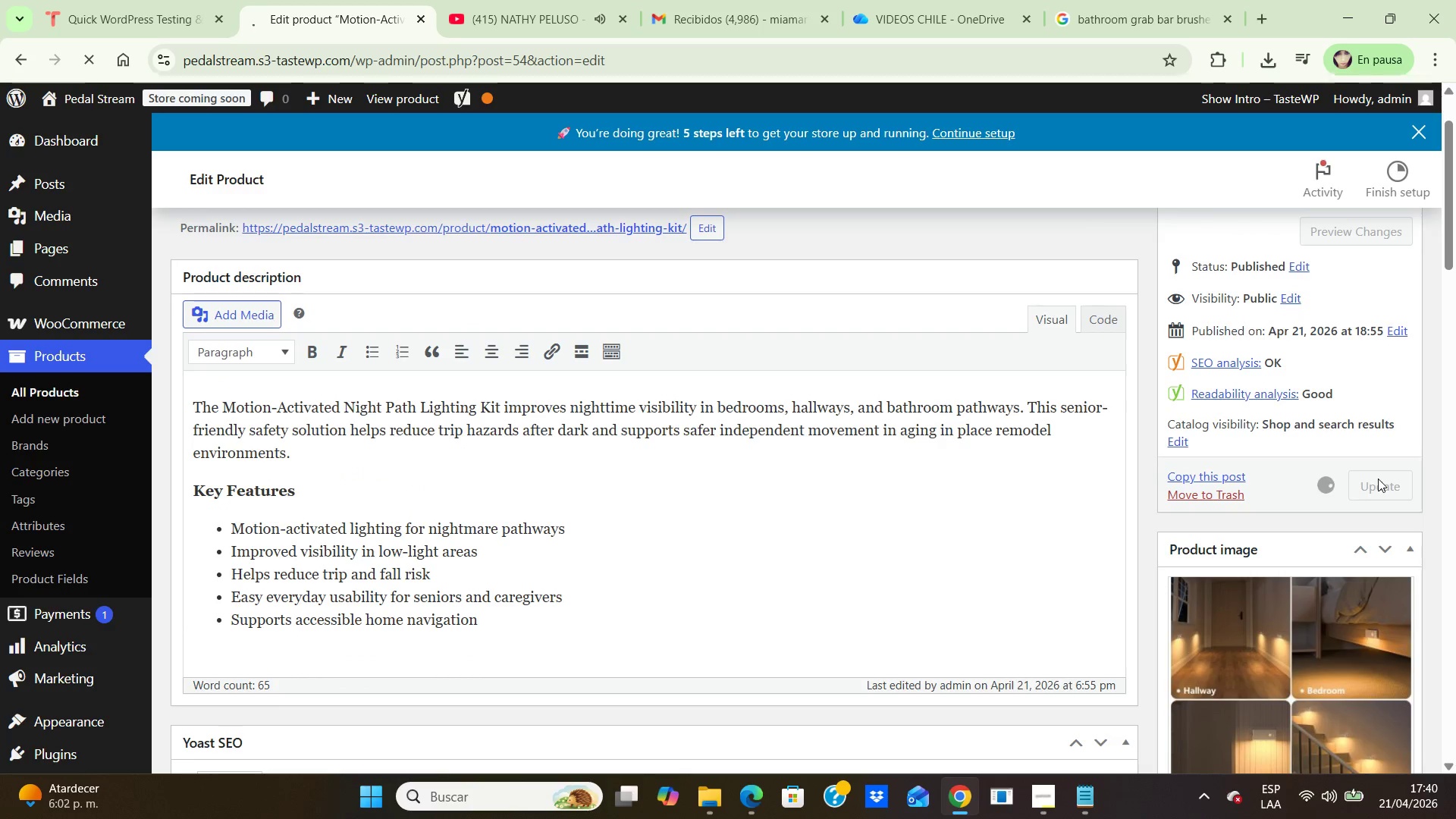 
left_click([1042, 805])